 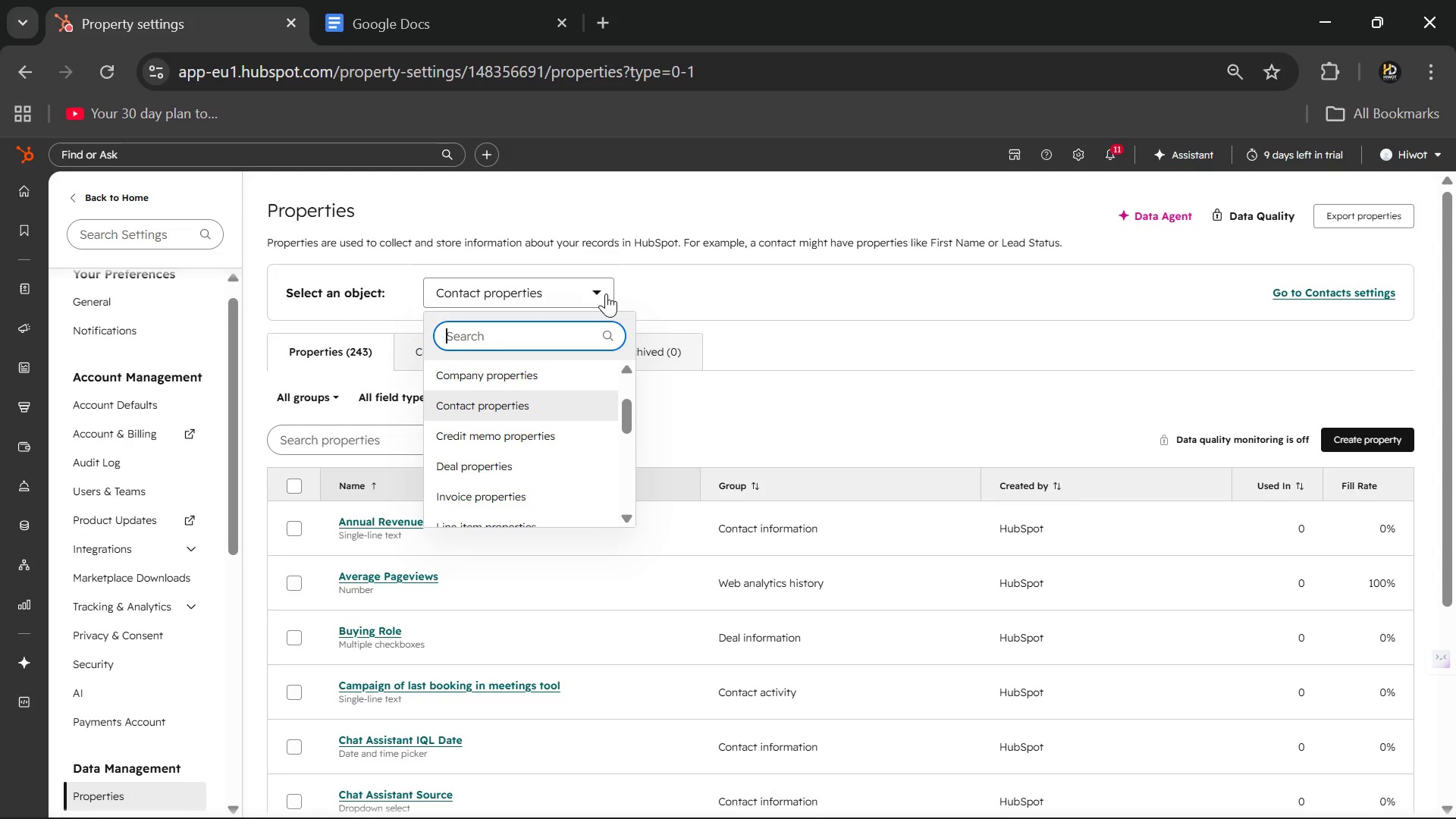 
left_click([606, 293])
 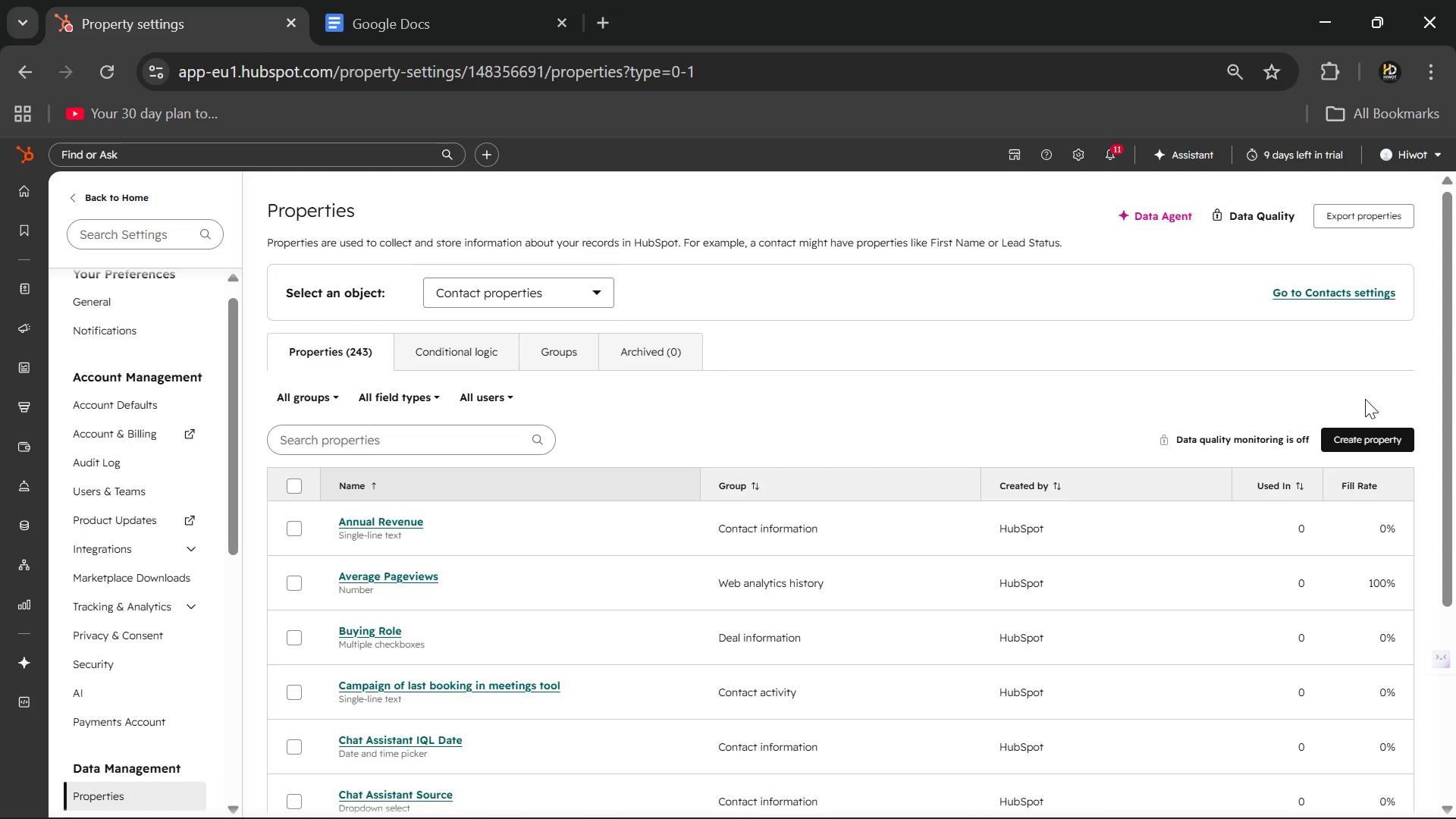 
left_click([1357, 434])
 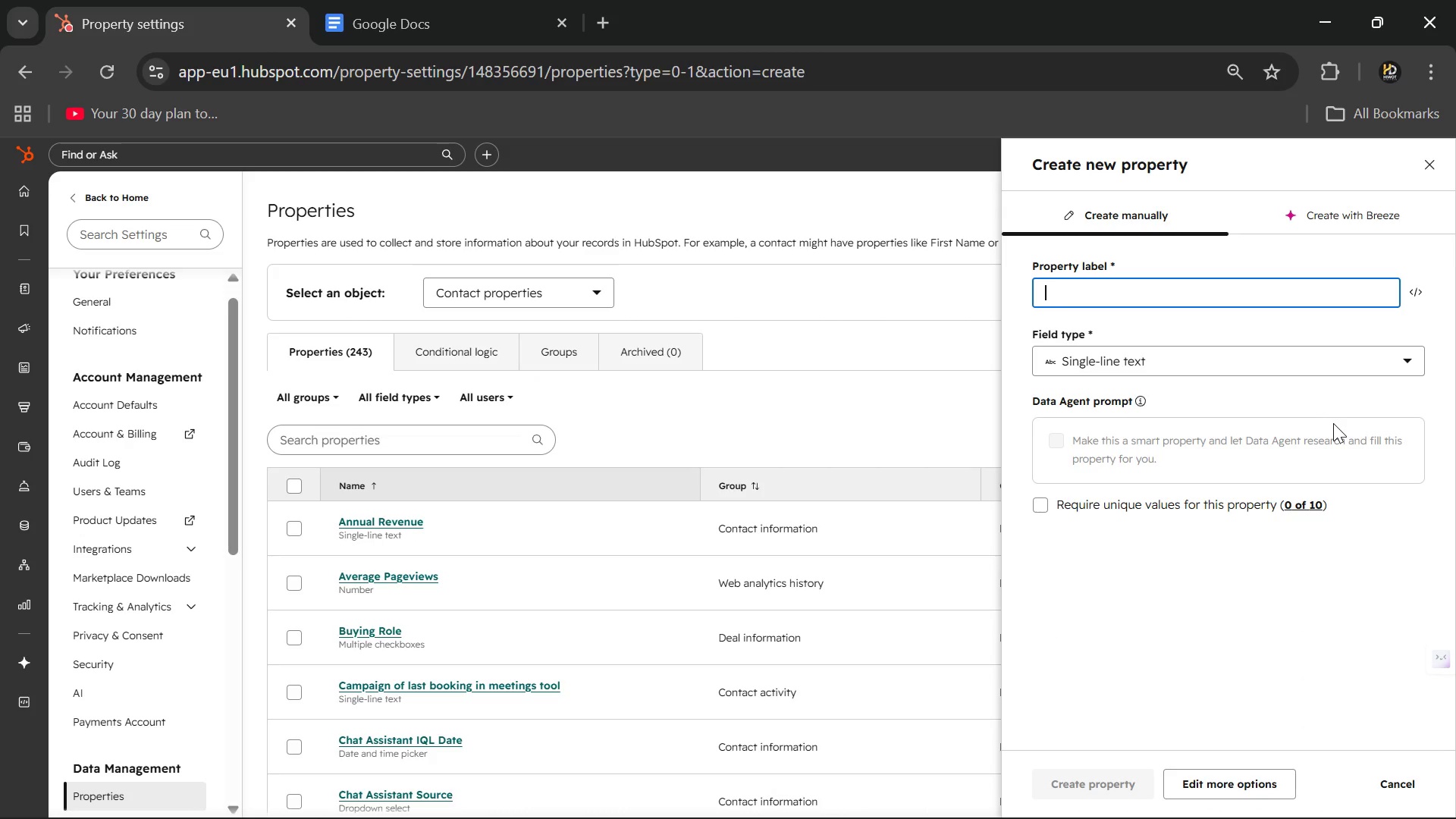 
wait(9.03)
 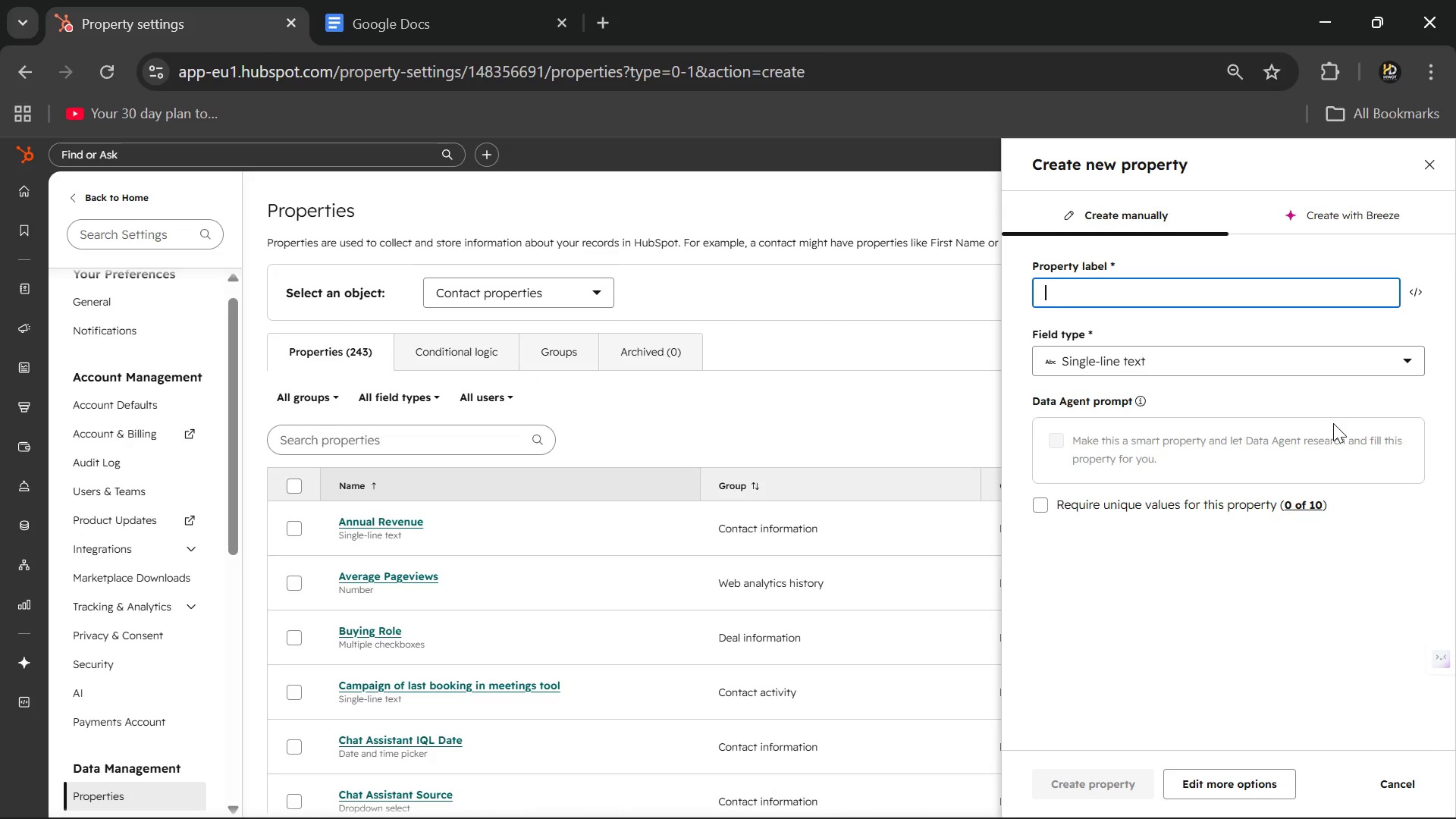 
left_click([1432, 158])
 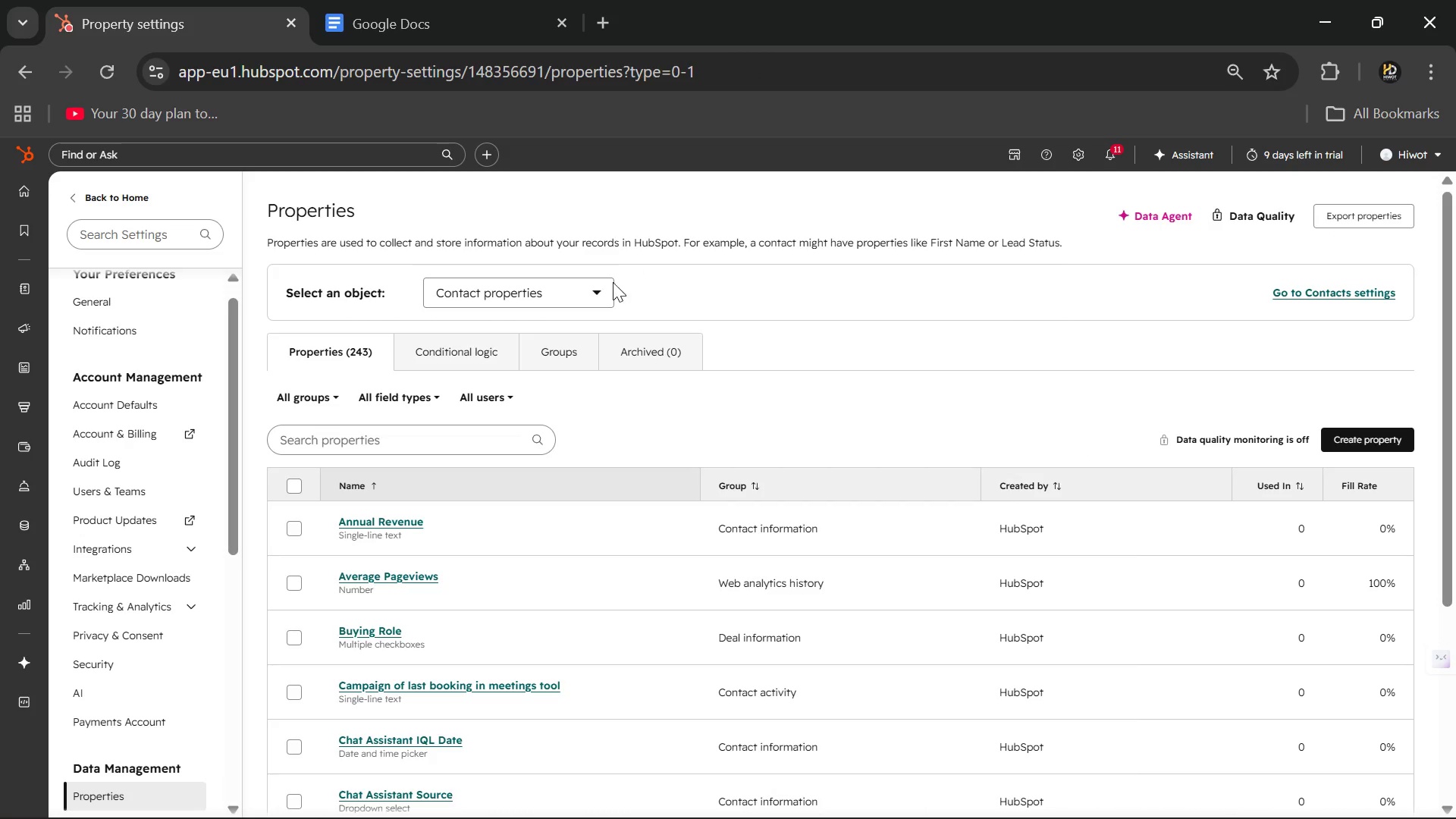 
left_click([563, 287])
 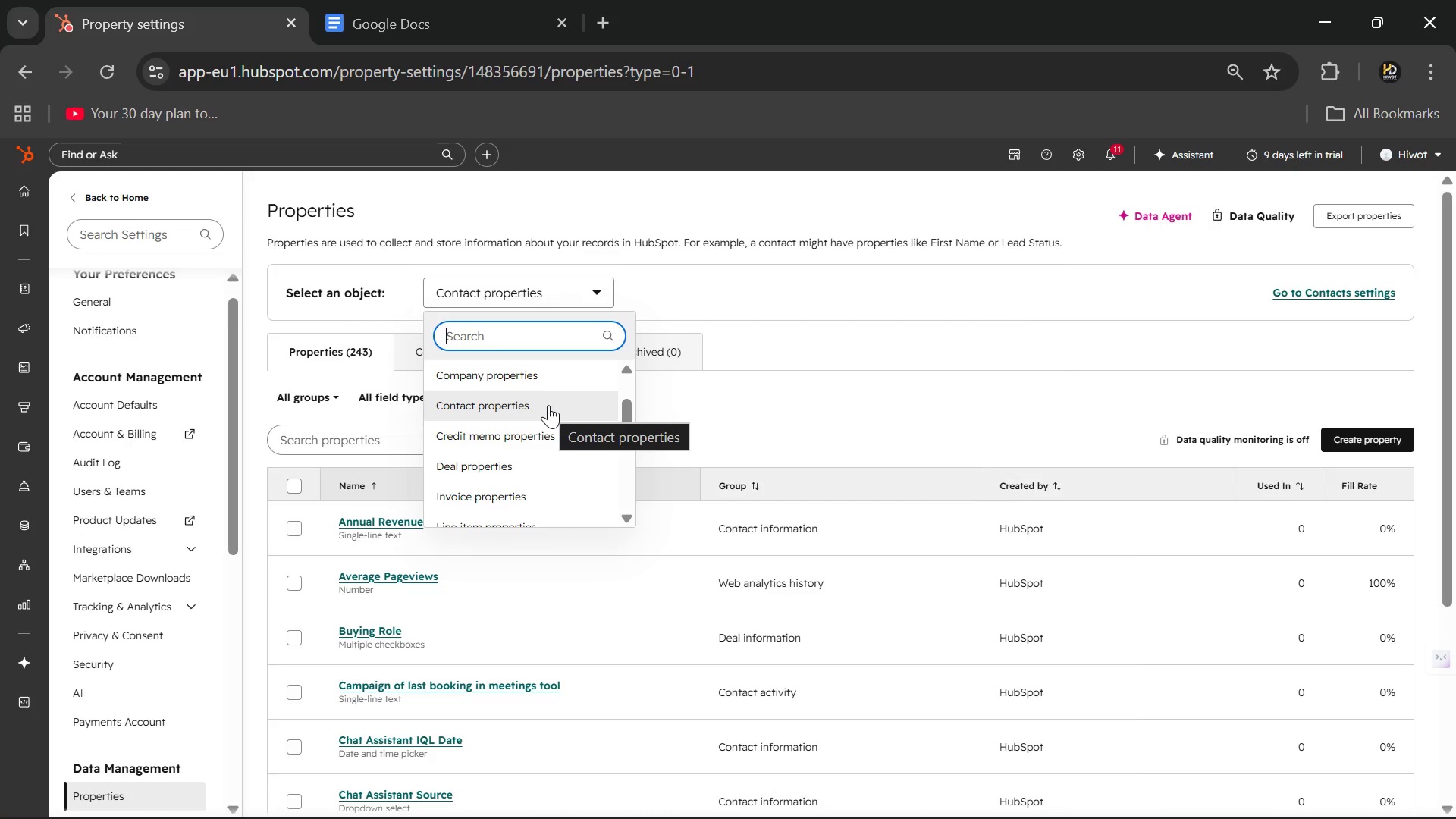 
left_click([513, 476])
 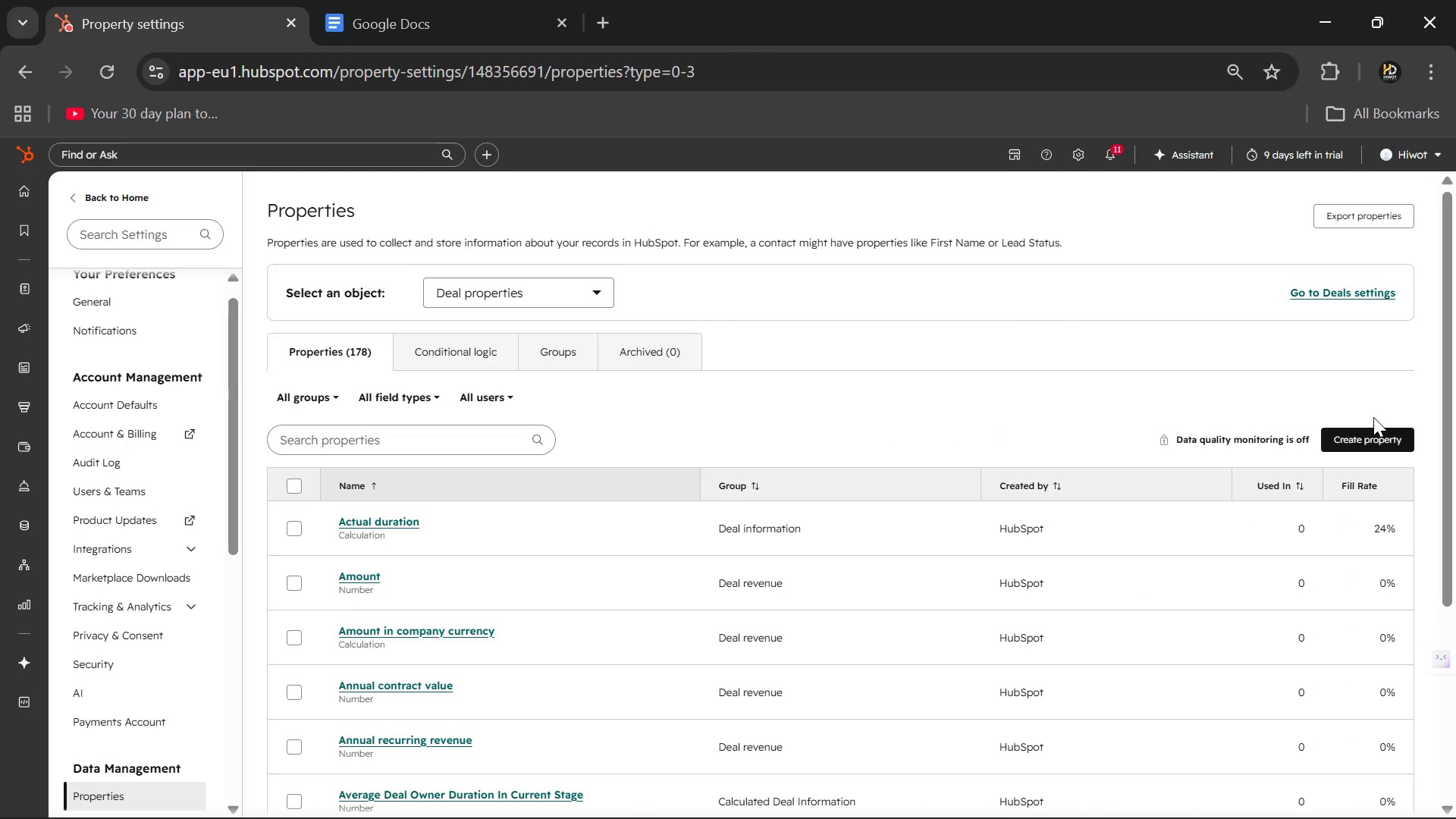 
left_click([1353, 431])
 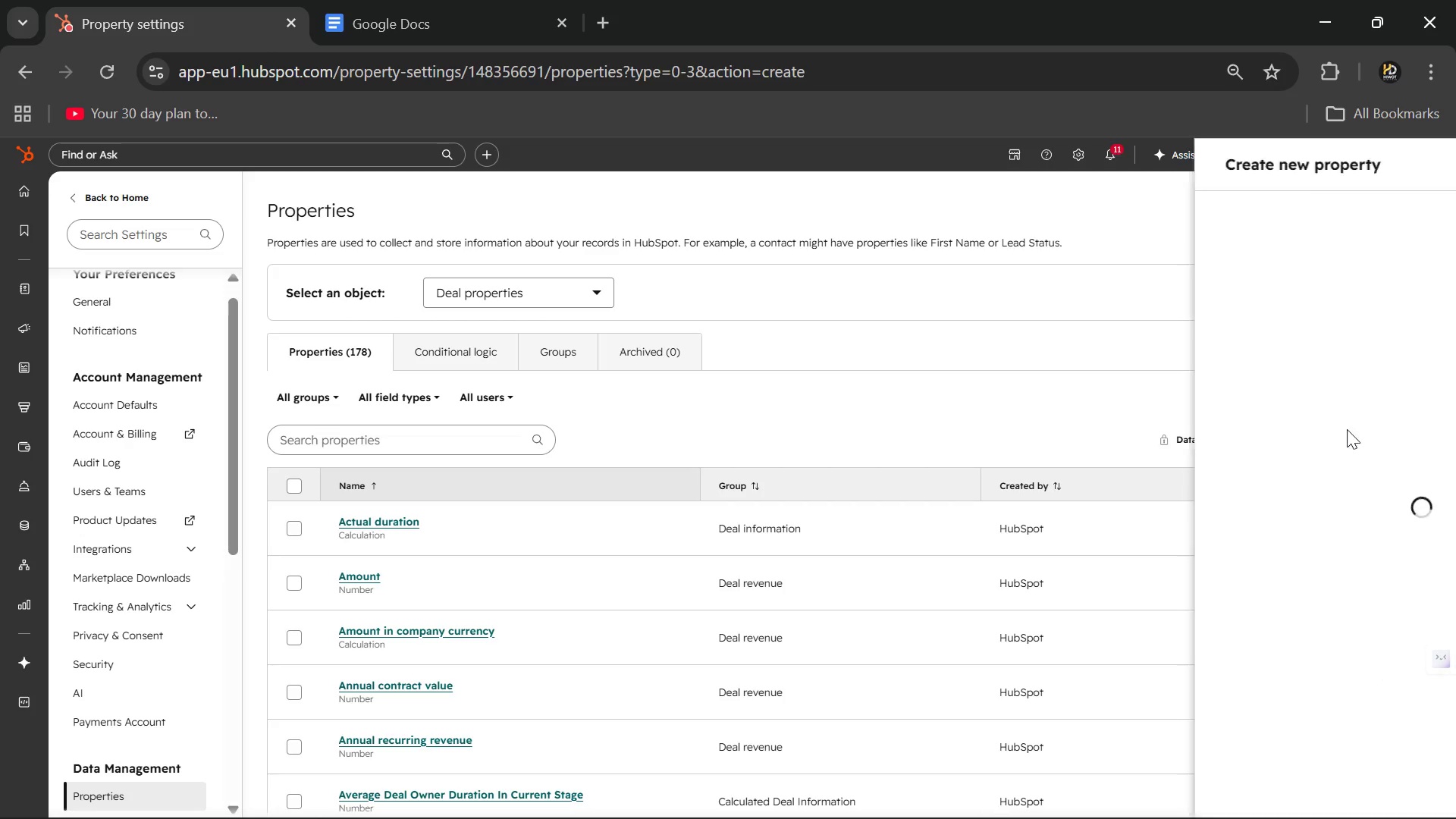 
mouse_move([1326, 434])
 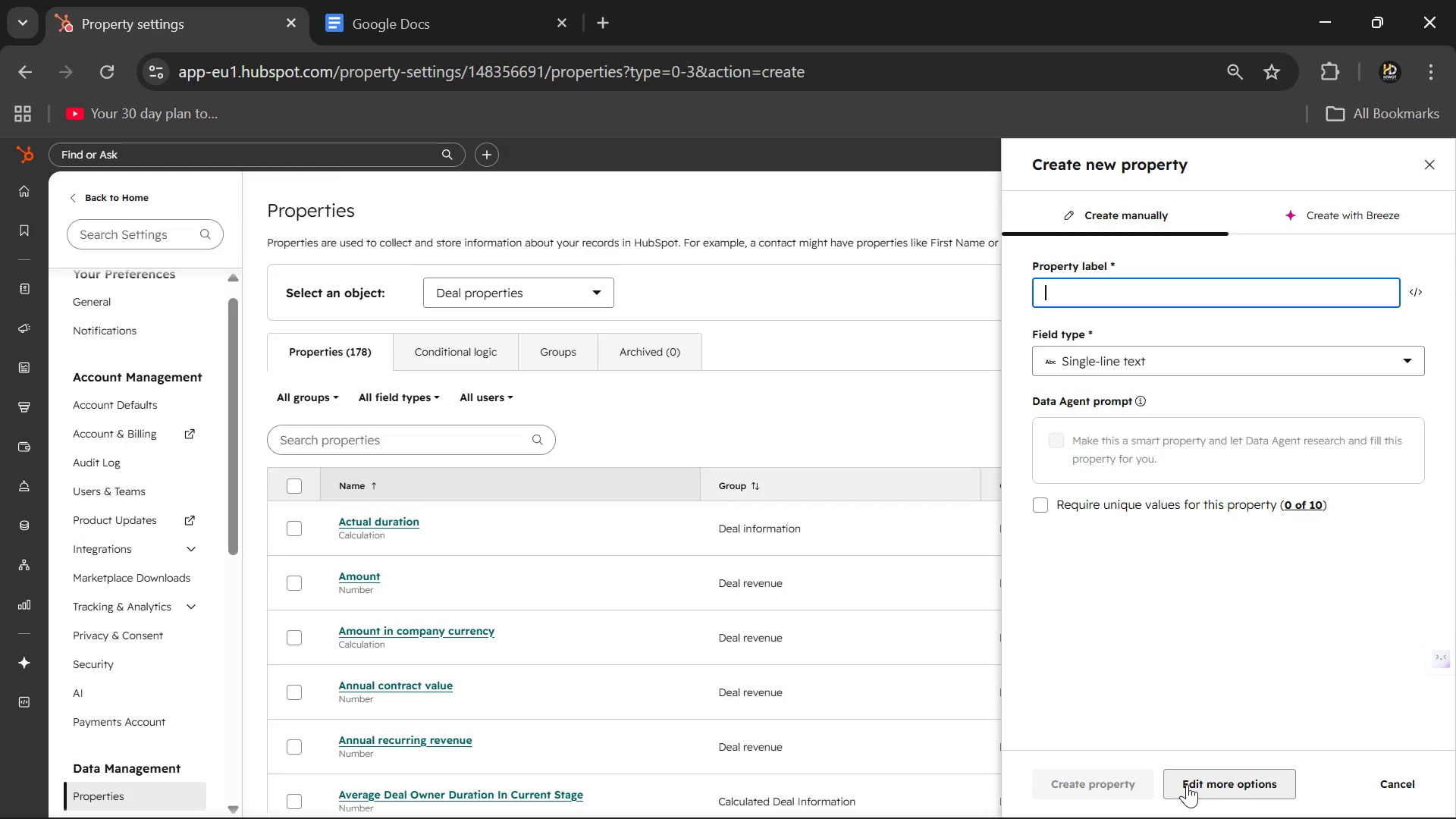 
left_click([1187, 784])
 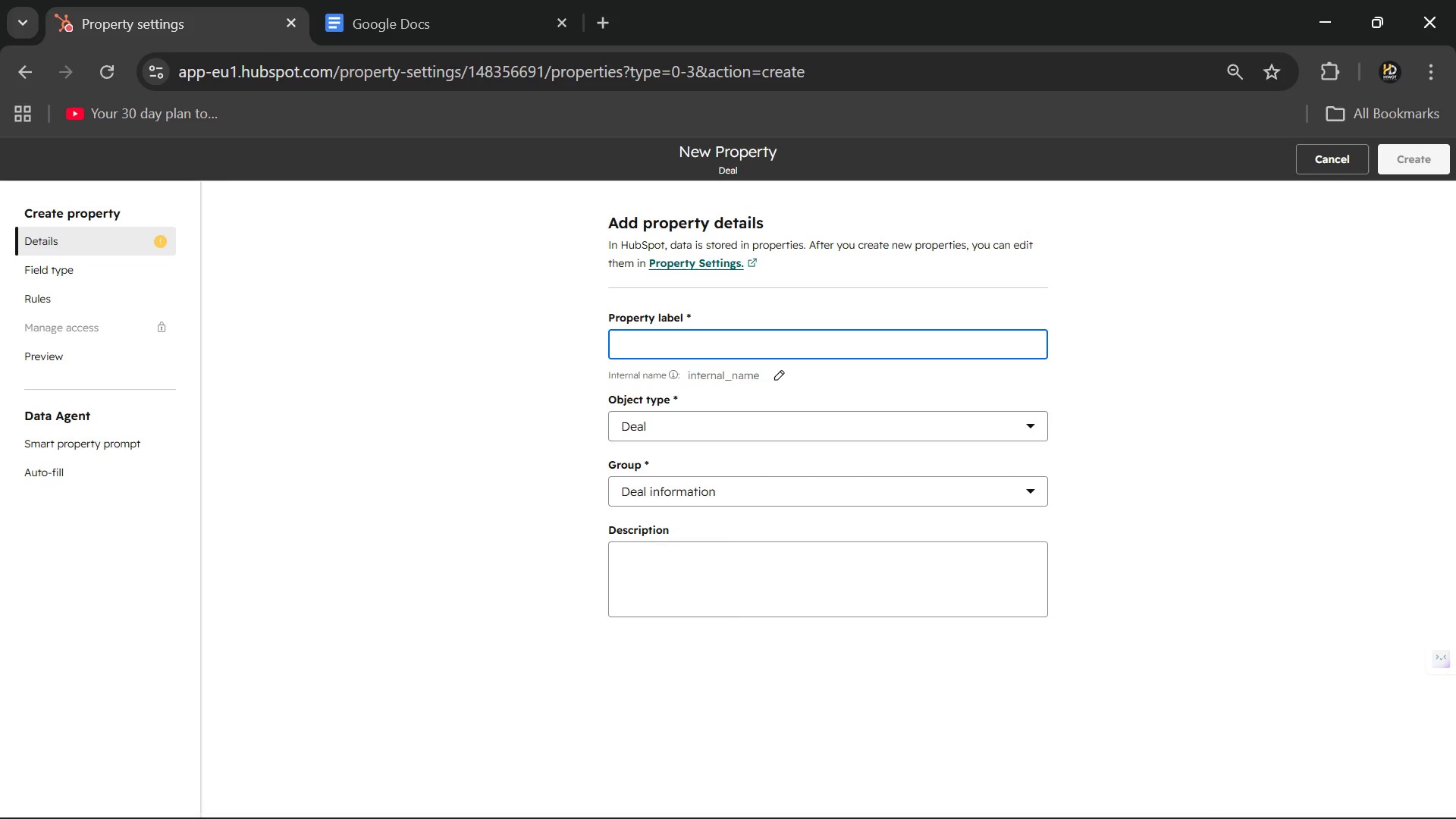 
wait(59.14)
 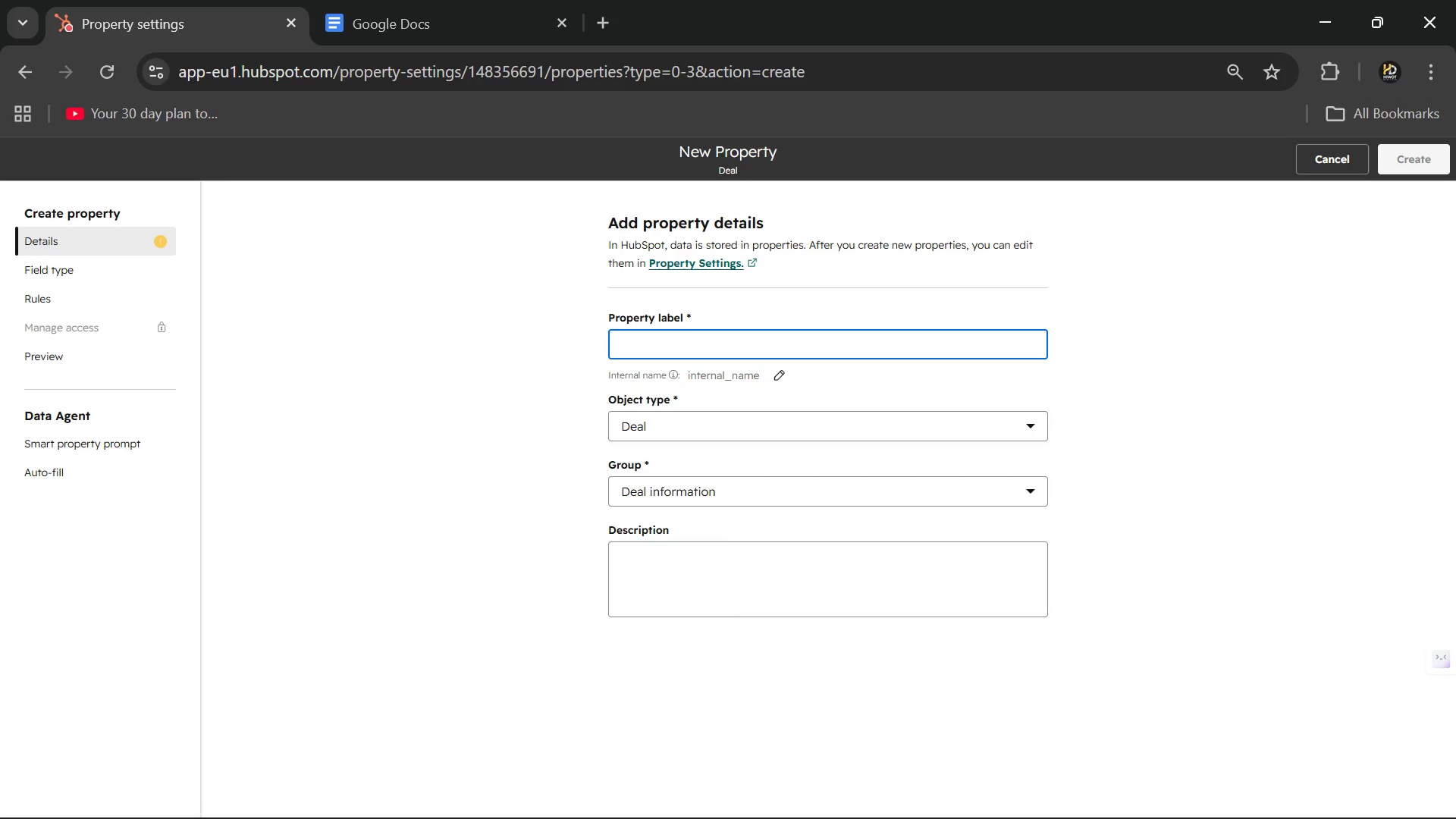 
type(Remodel Category )
 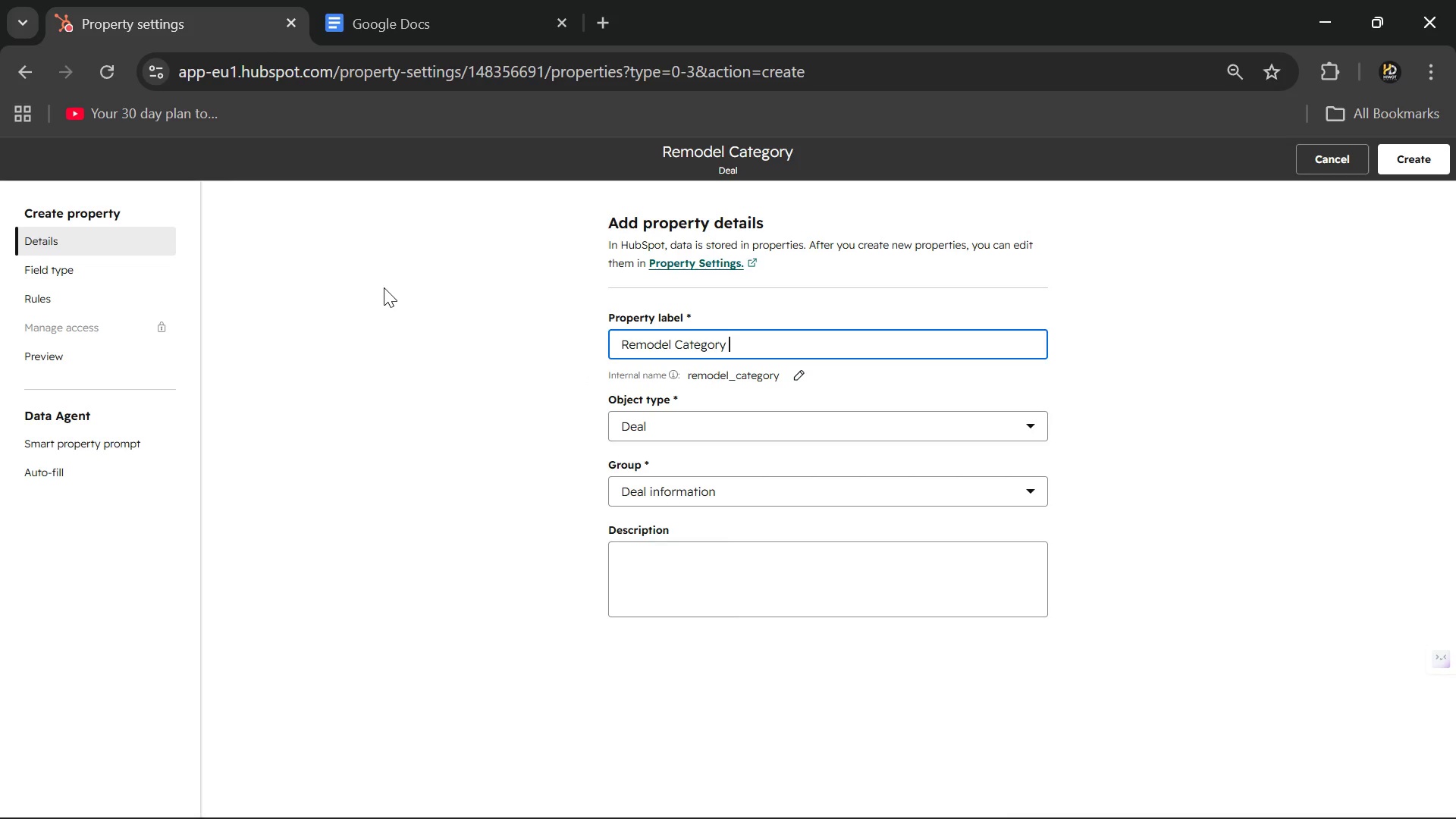 
wait(7.5)
 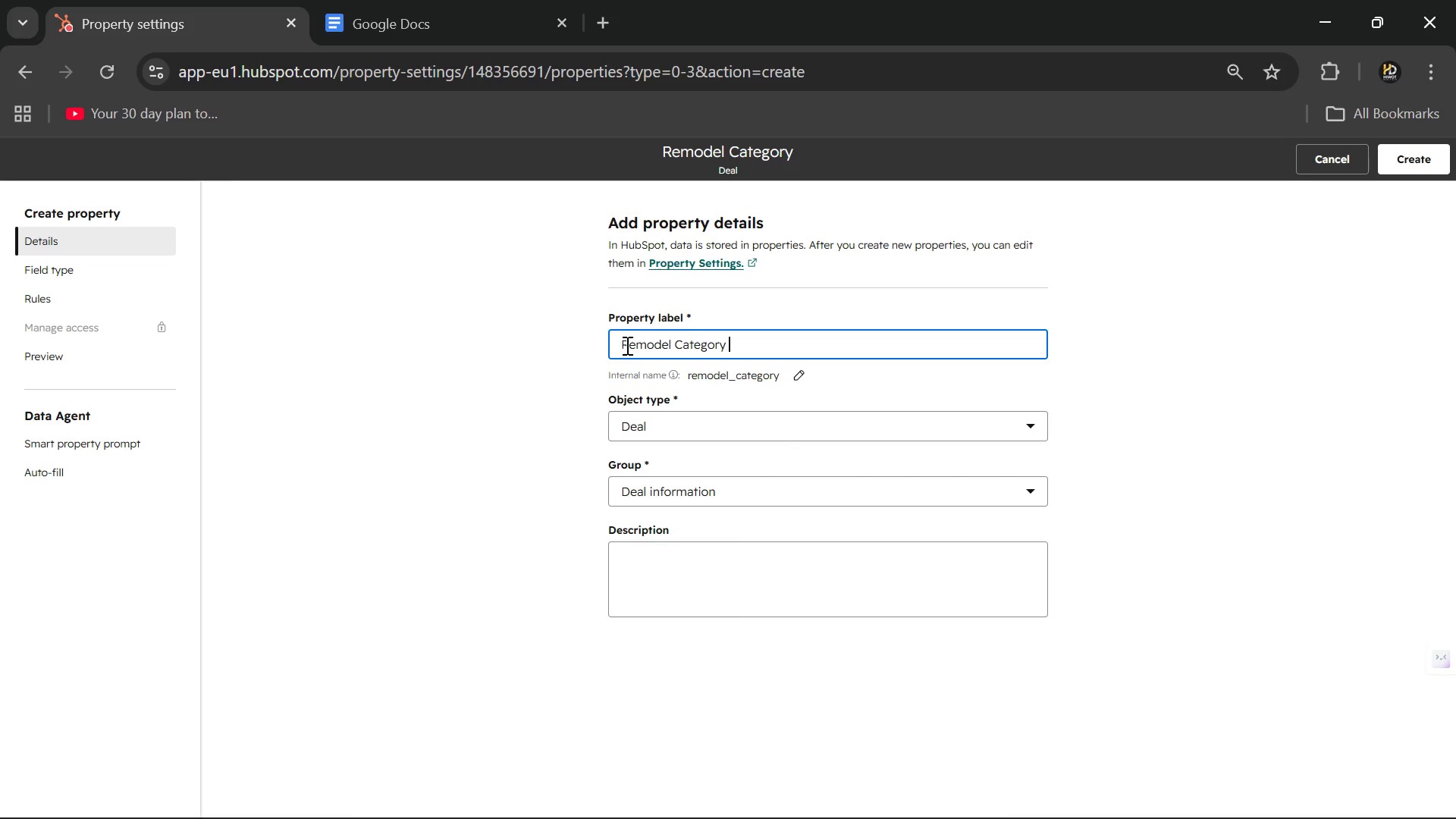 
left_click([64, 275])
 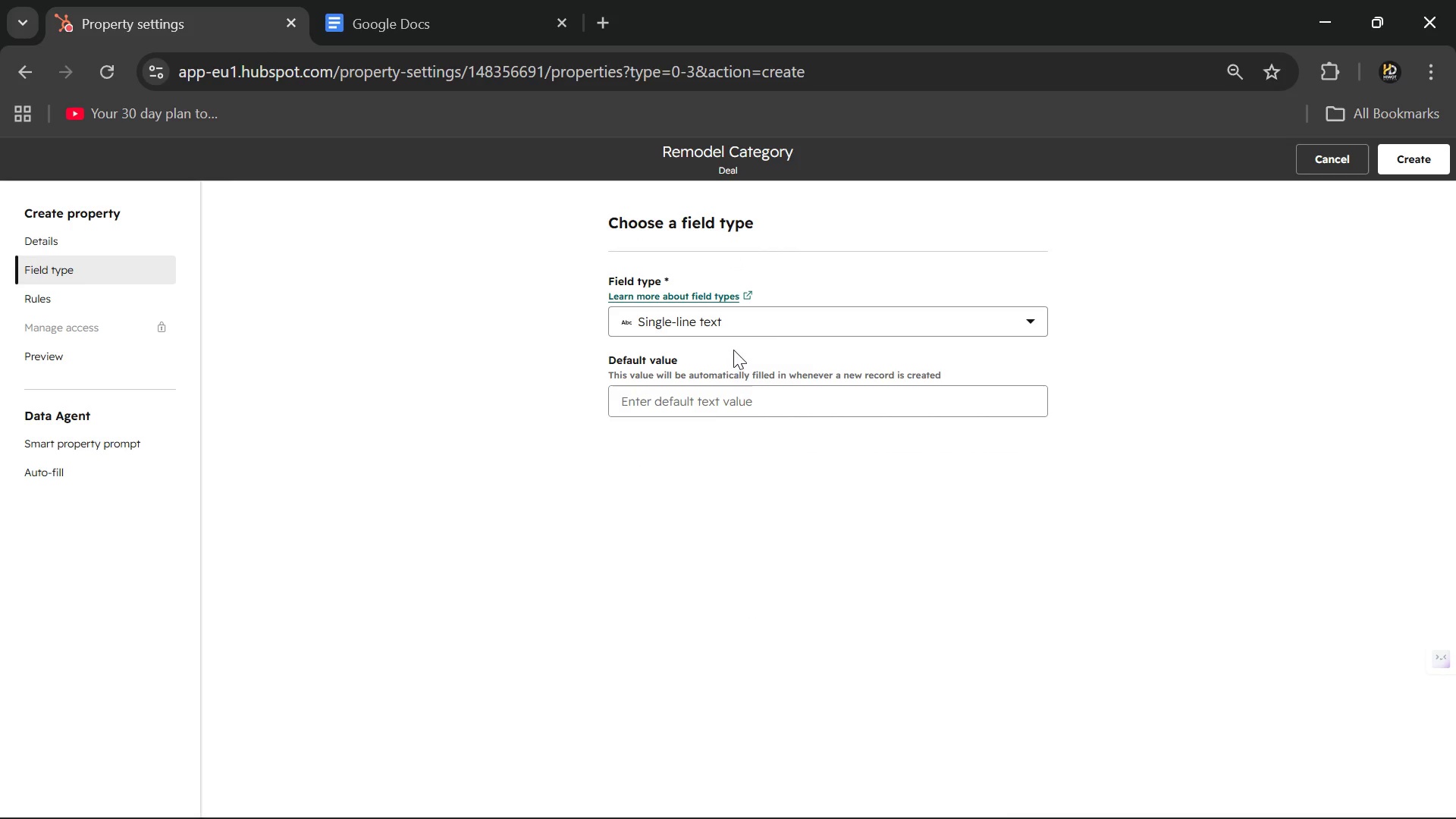 
left_click([792, 328])
 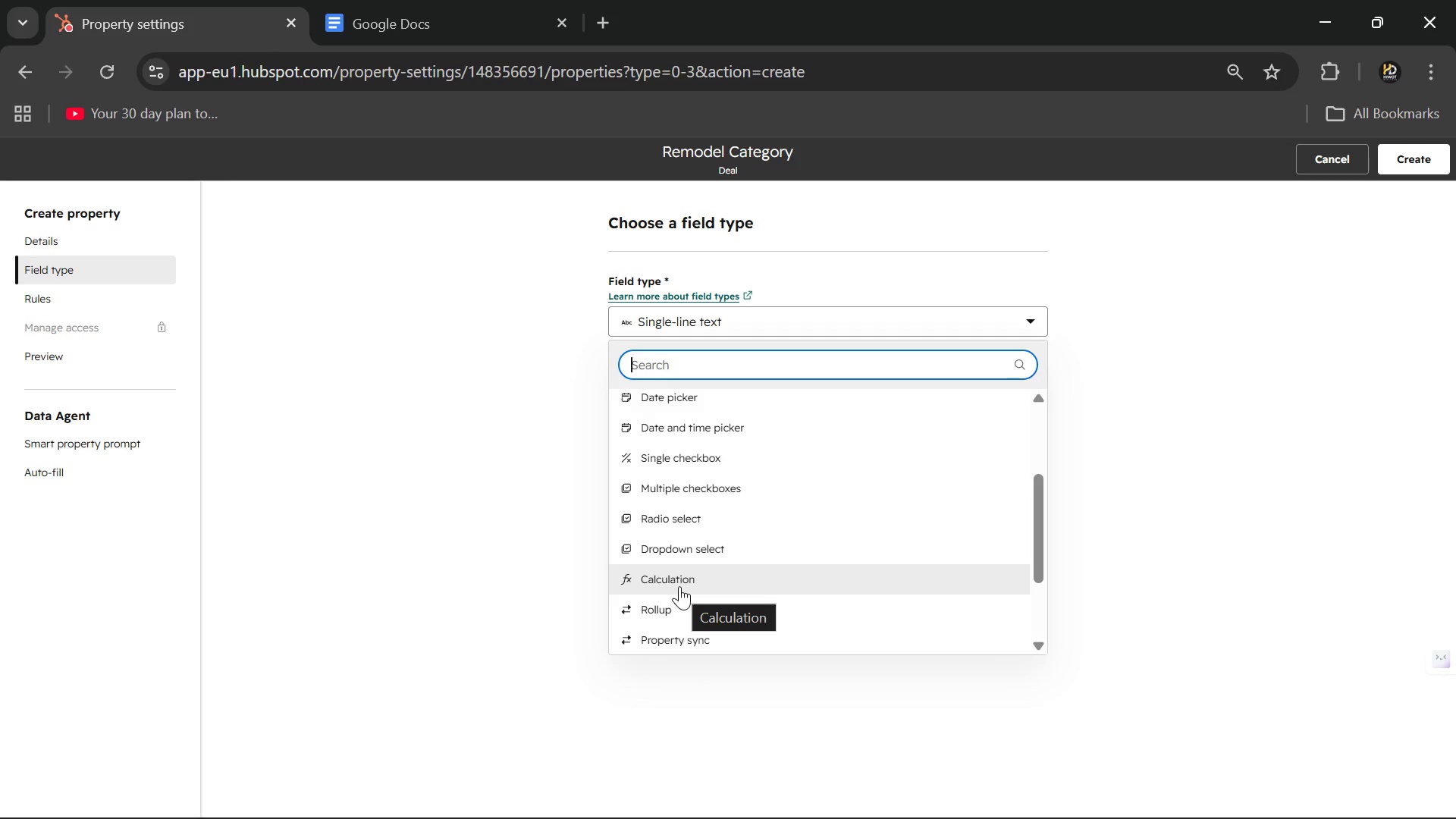 
wait(39.19)
 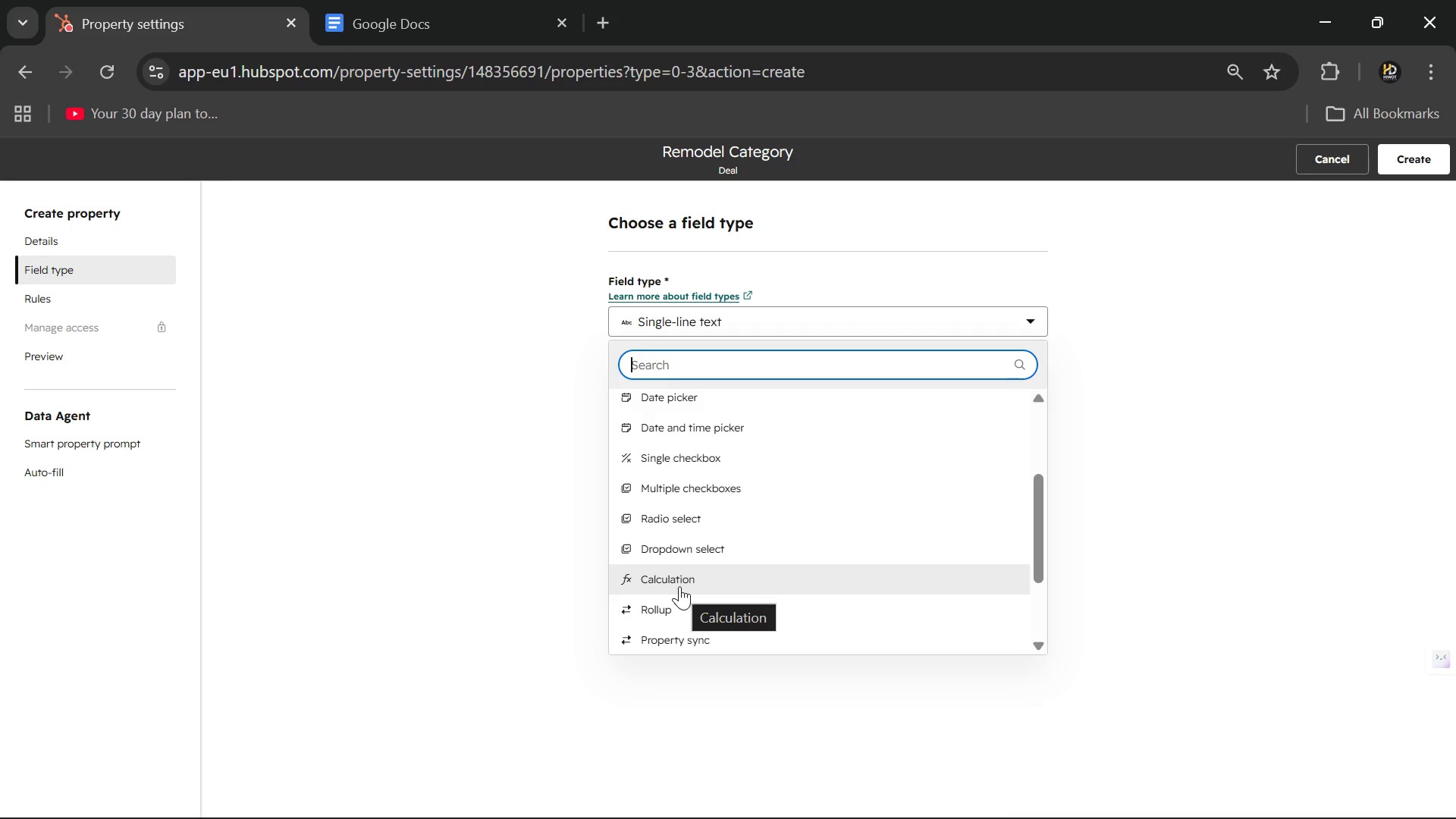 
left_click([701, 443])
 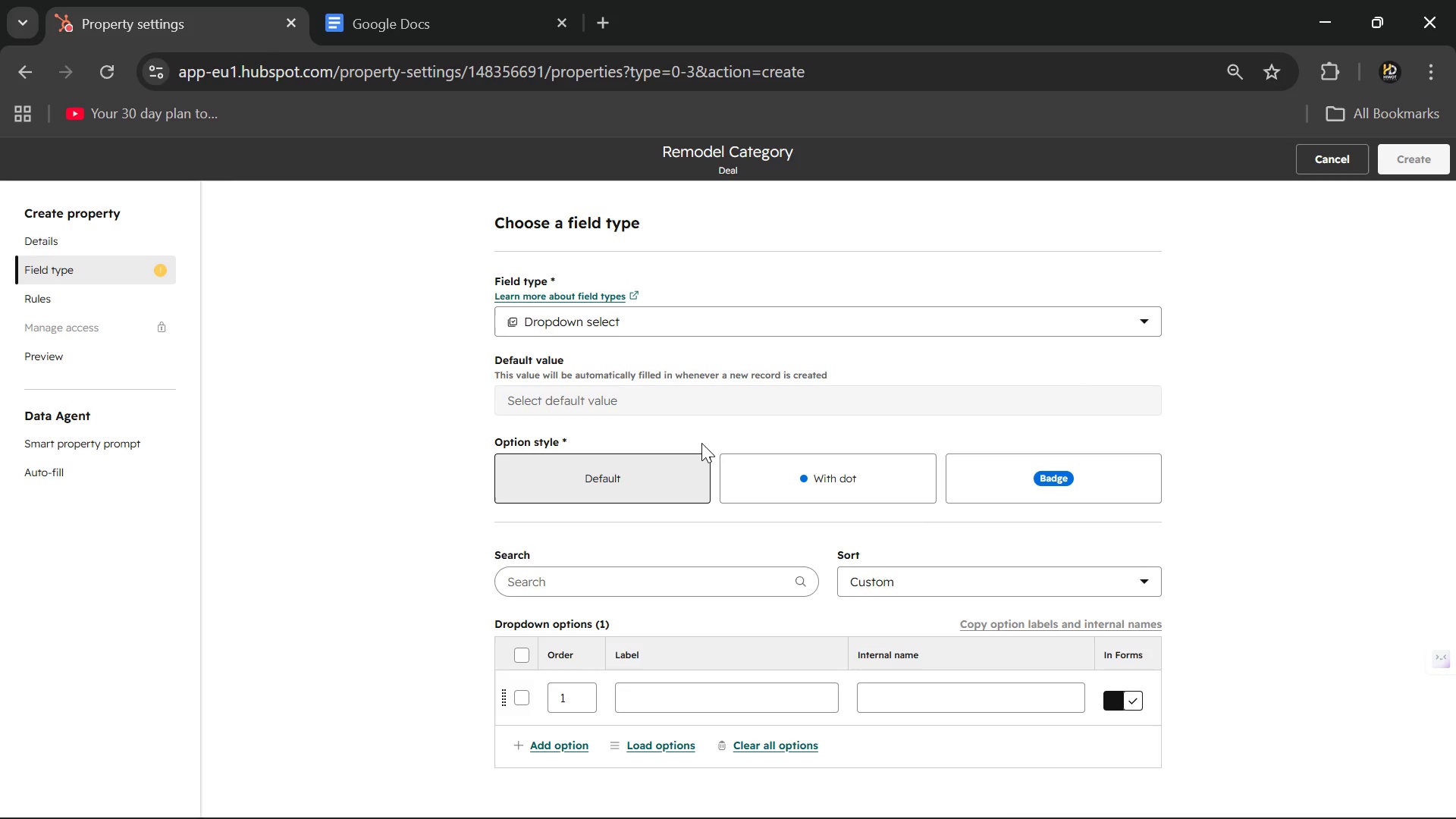 
wait(16.44)
 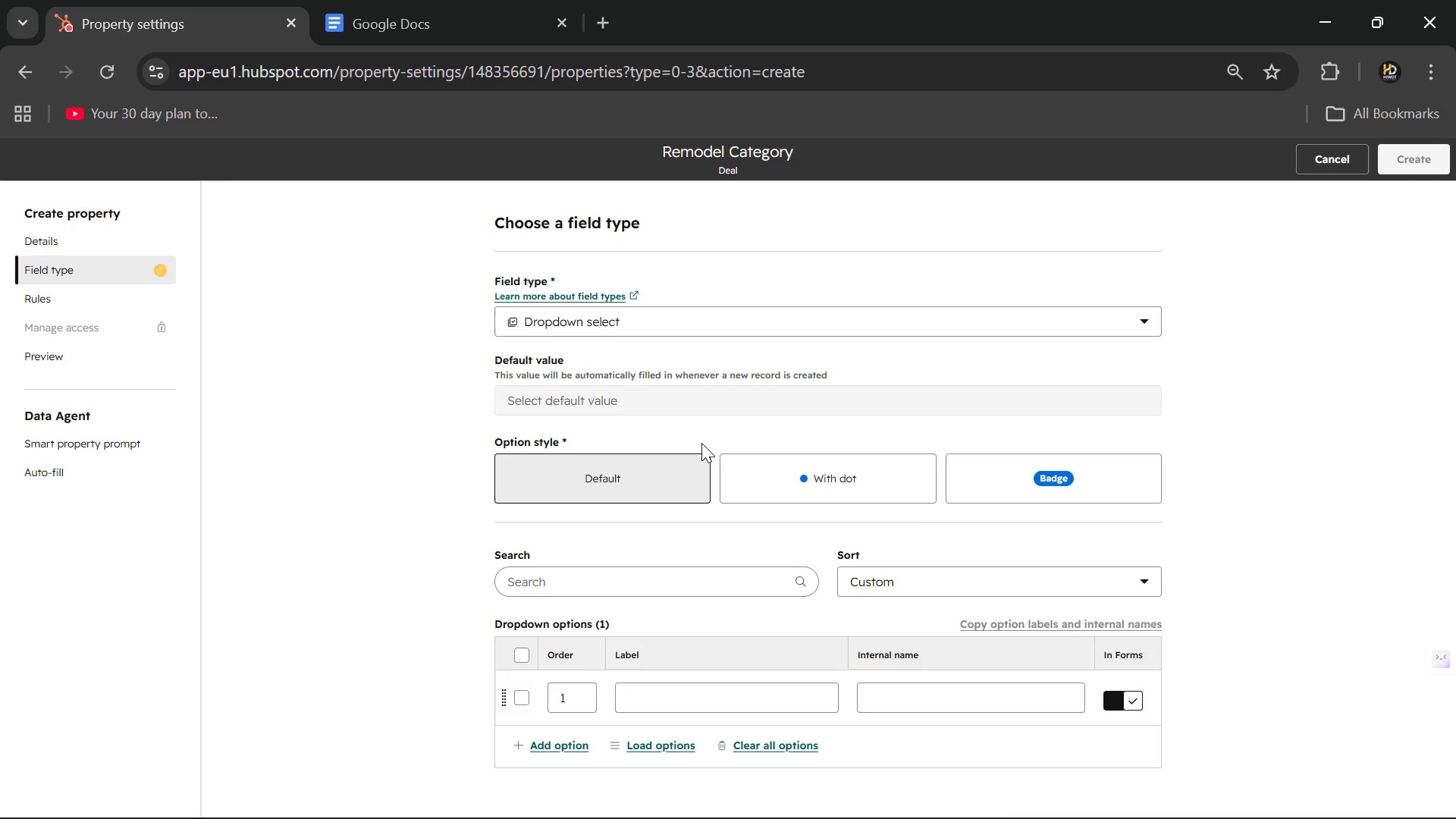 
left_click([689, 698])
 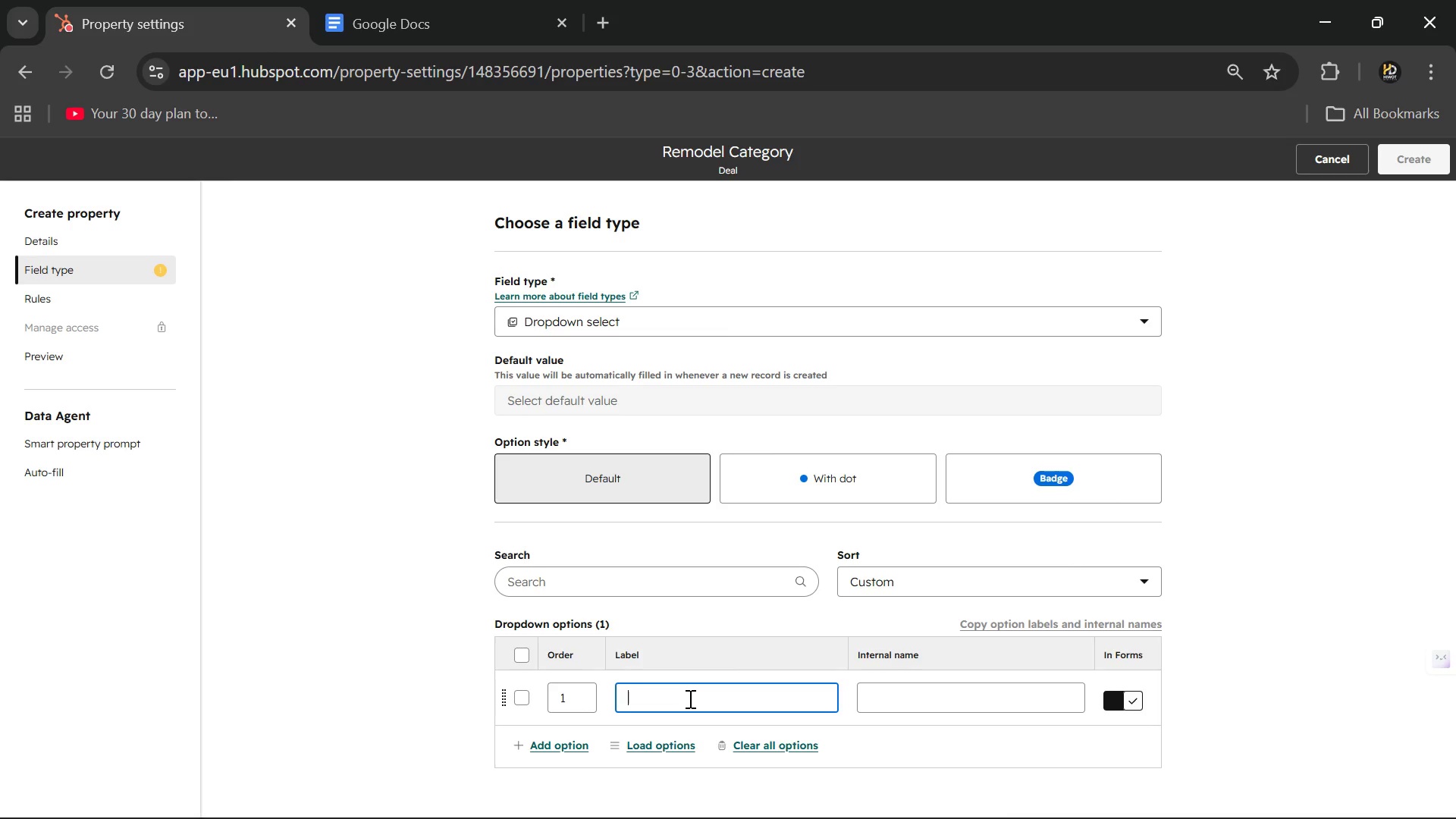 
wait(7.31)
 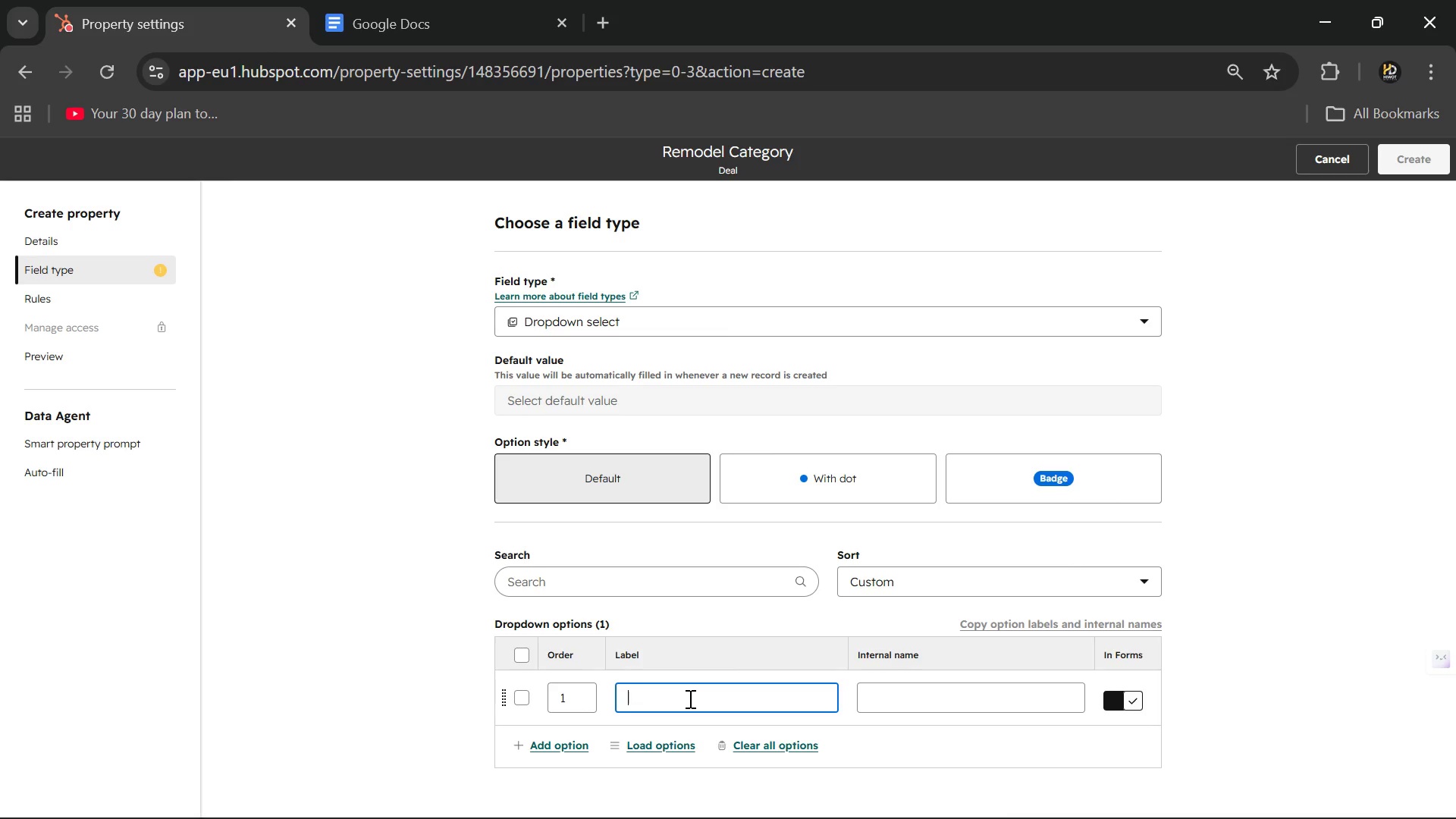 
type(Kitchen )
 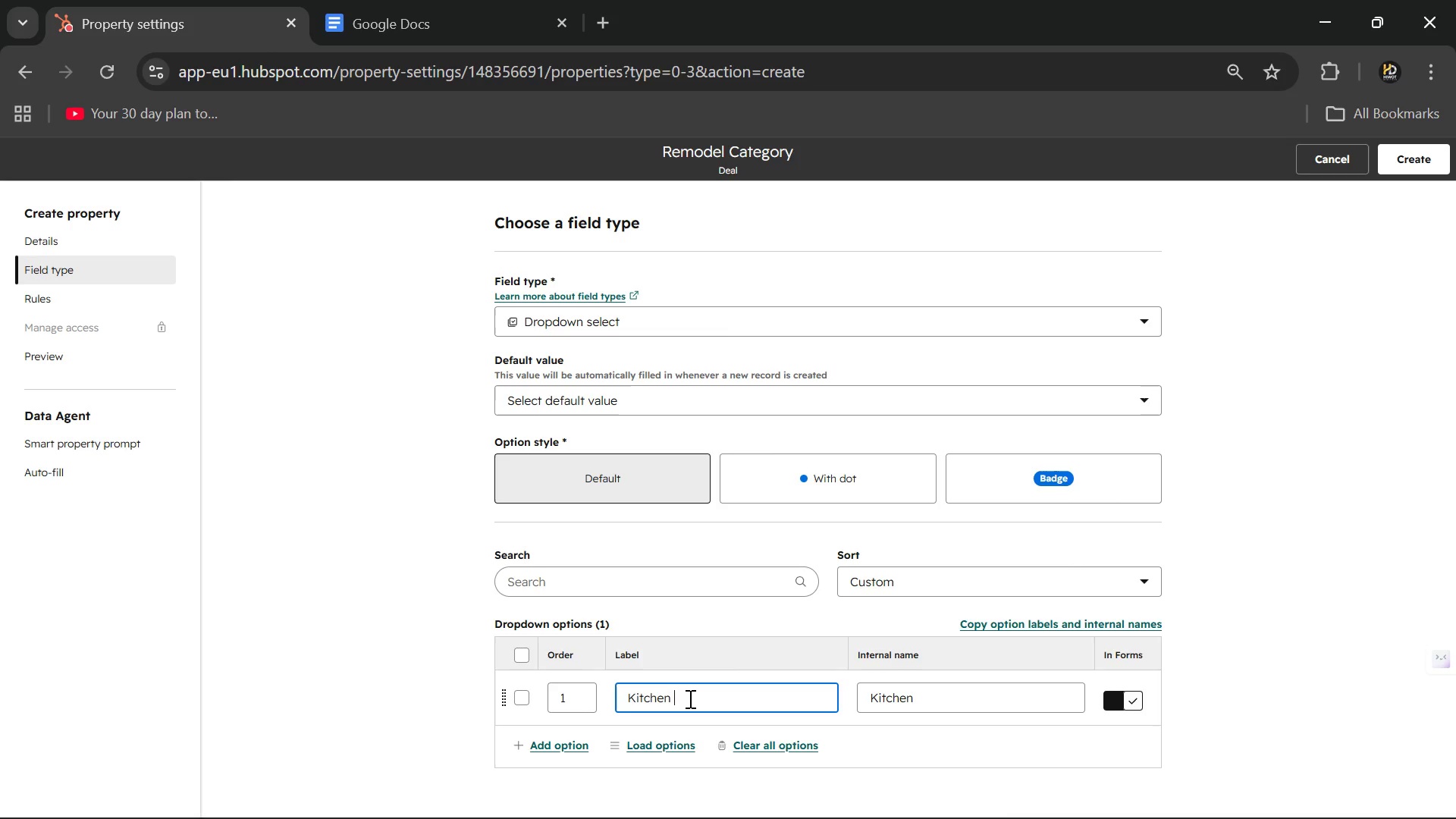 
key(Enter)
 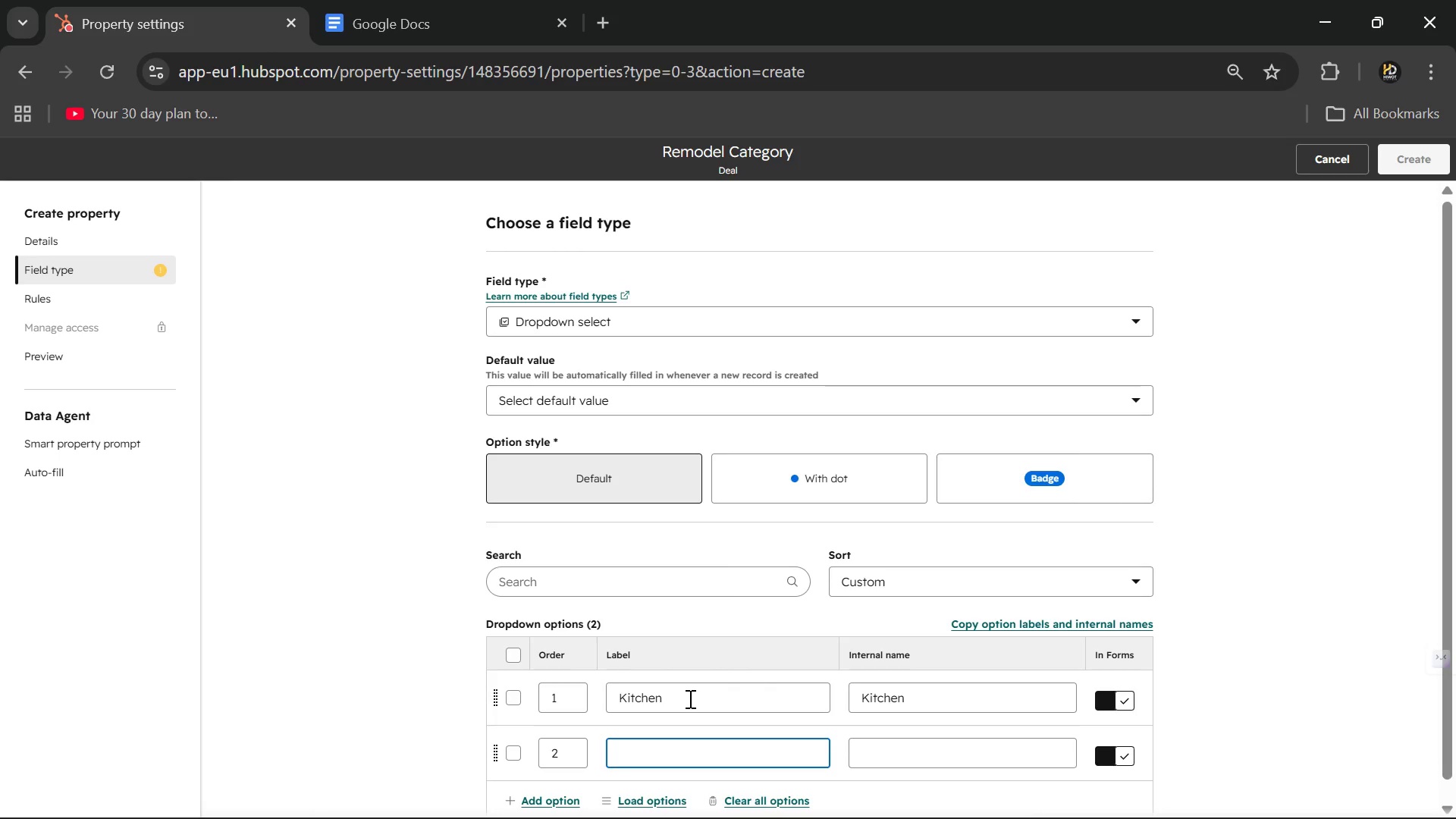 
wait(47.98)
 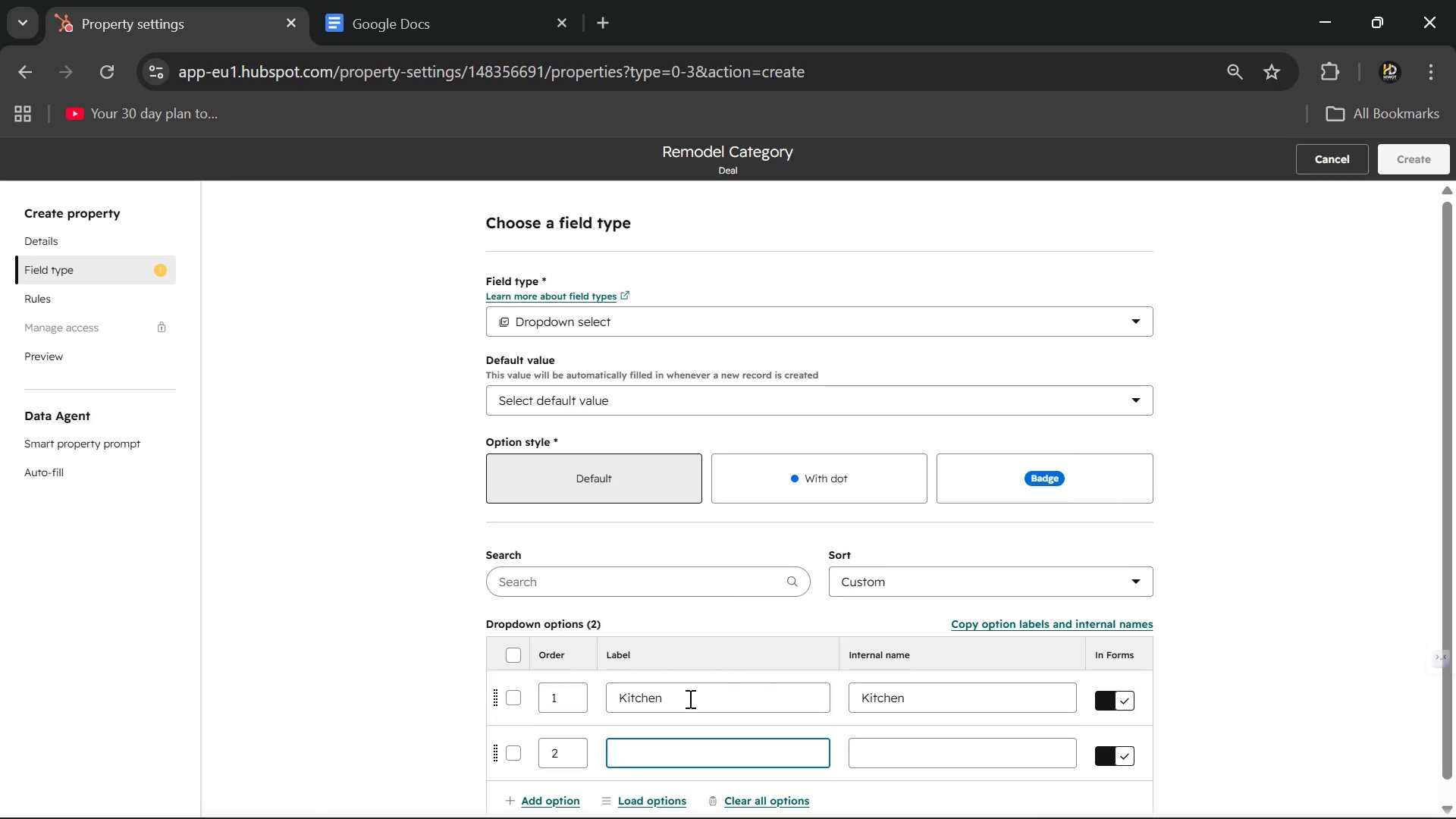 
type(Bath)
 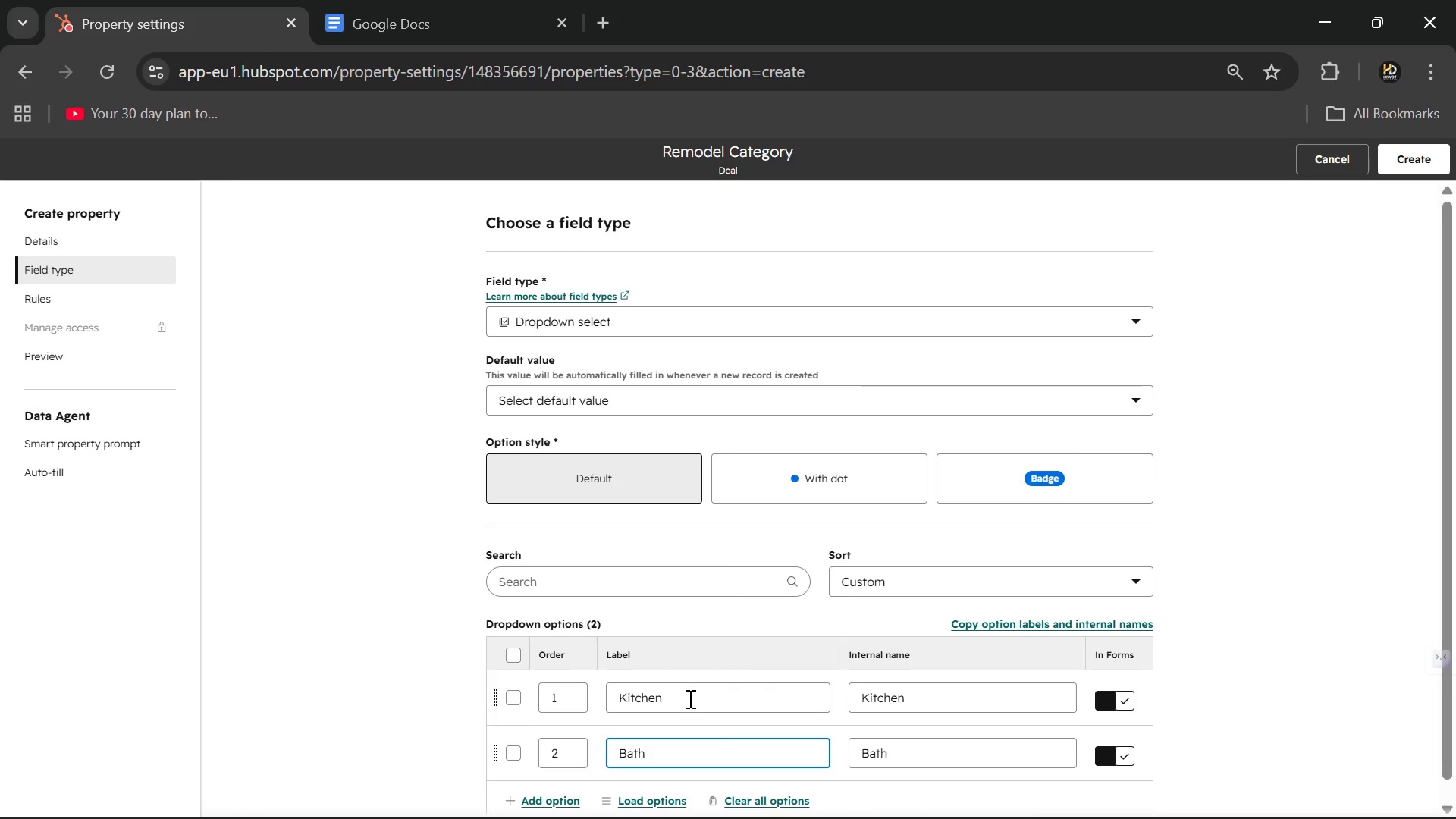 
wait(42.73)
 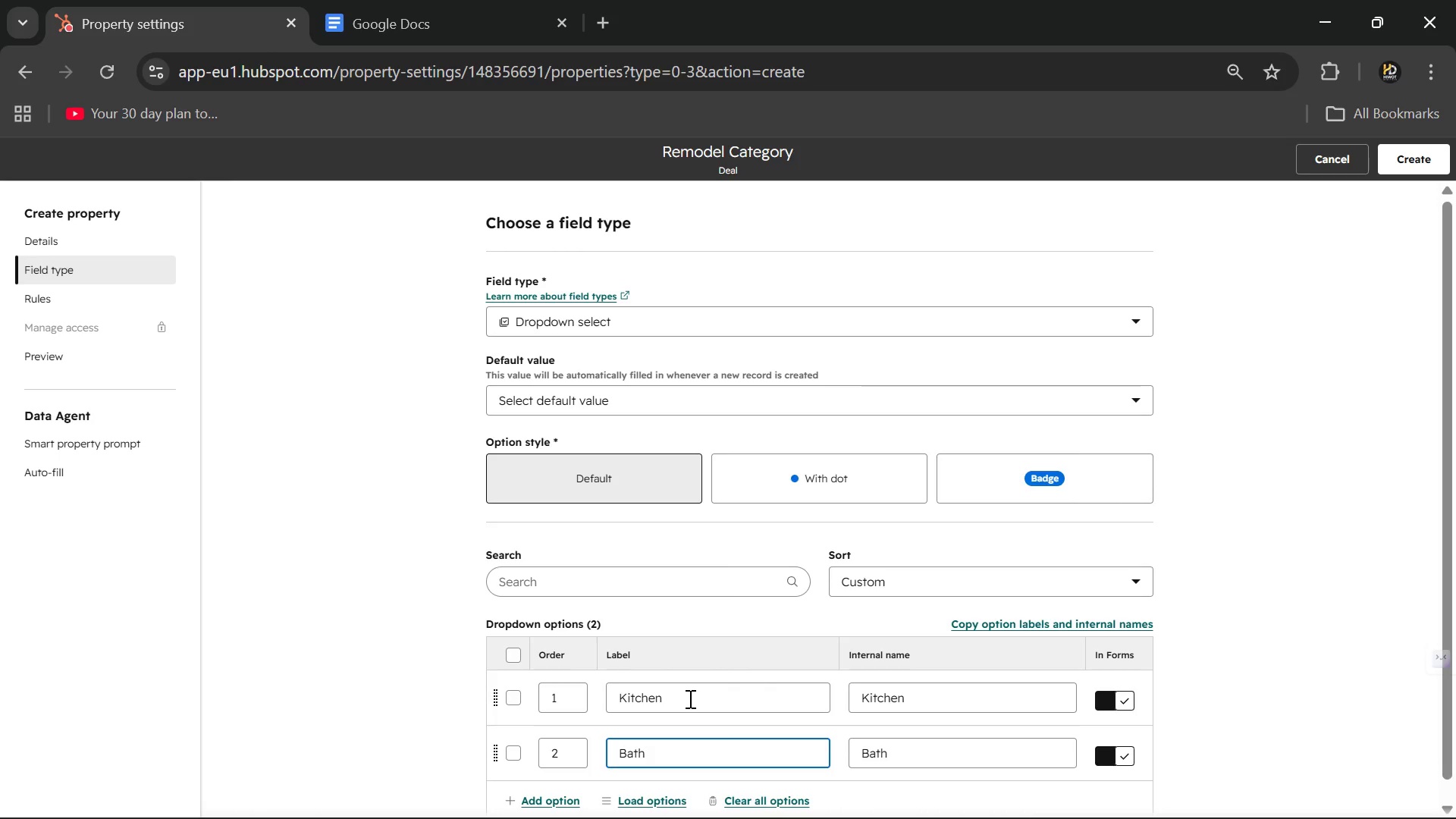 
type(room )
 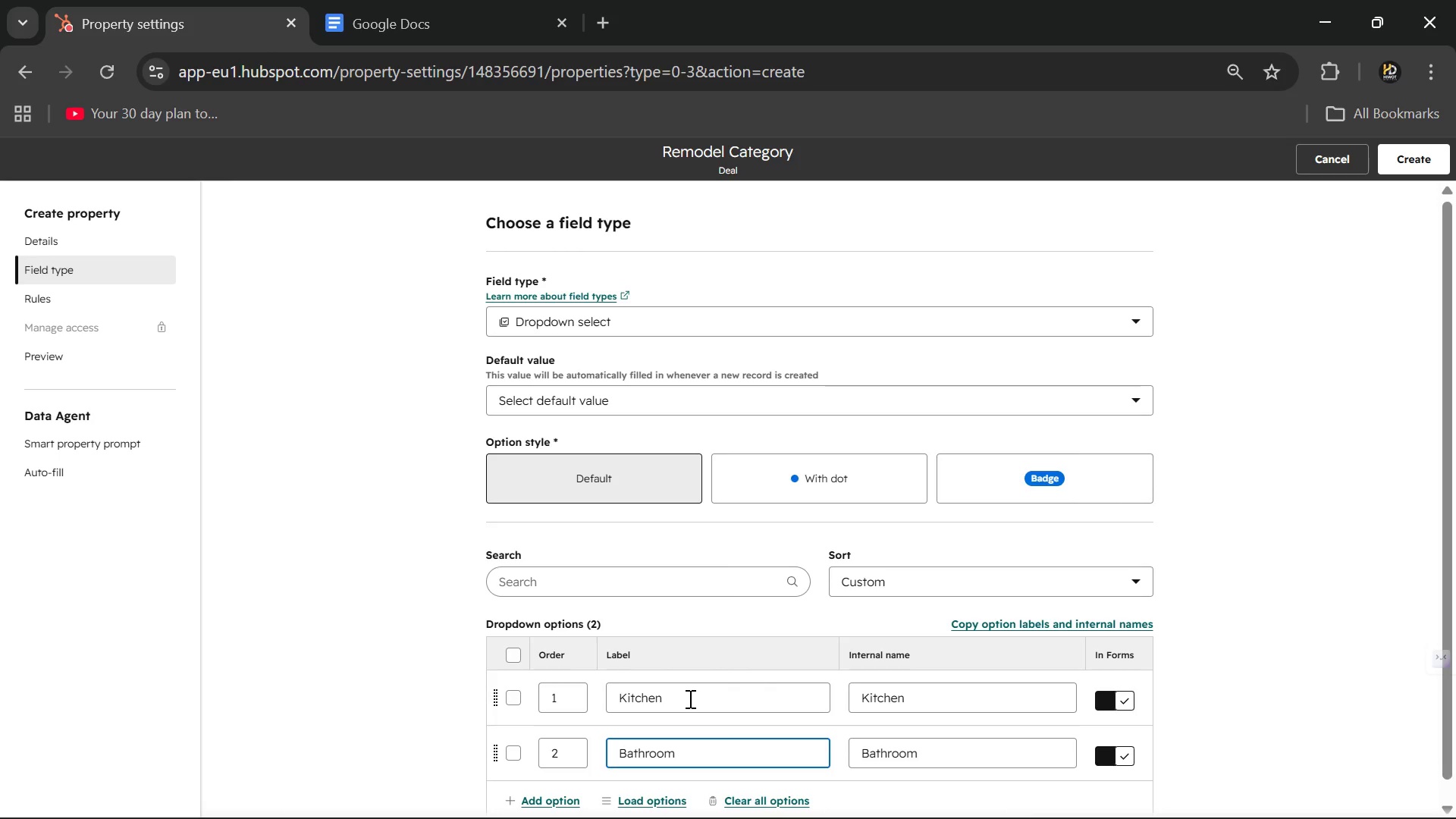 
key(Enter)
 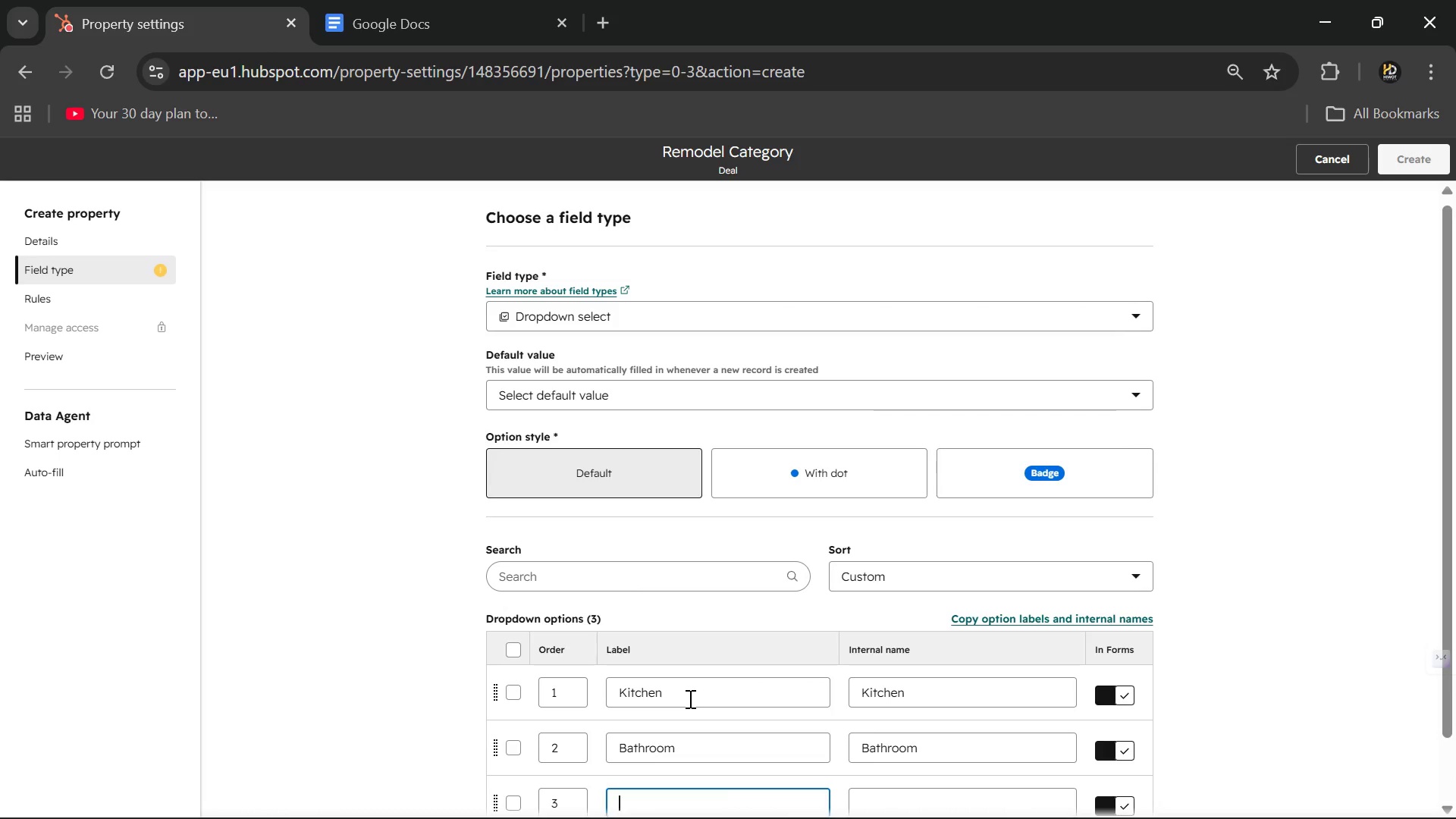 
scroll: coordinate [689, 698], scroll_direction: down, amount: 2.0
 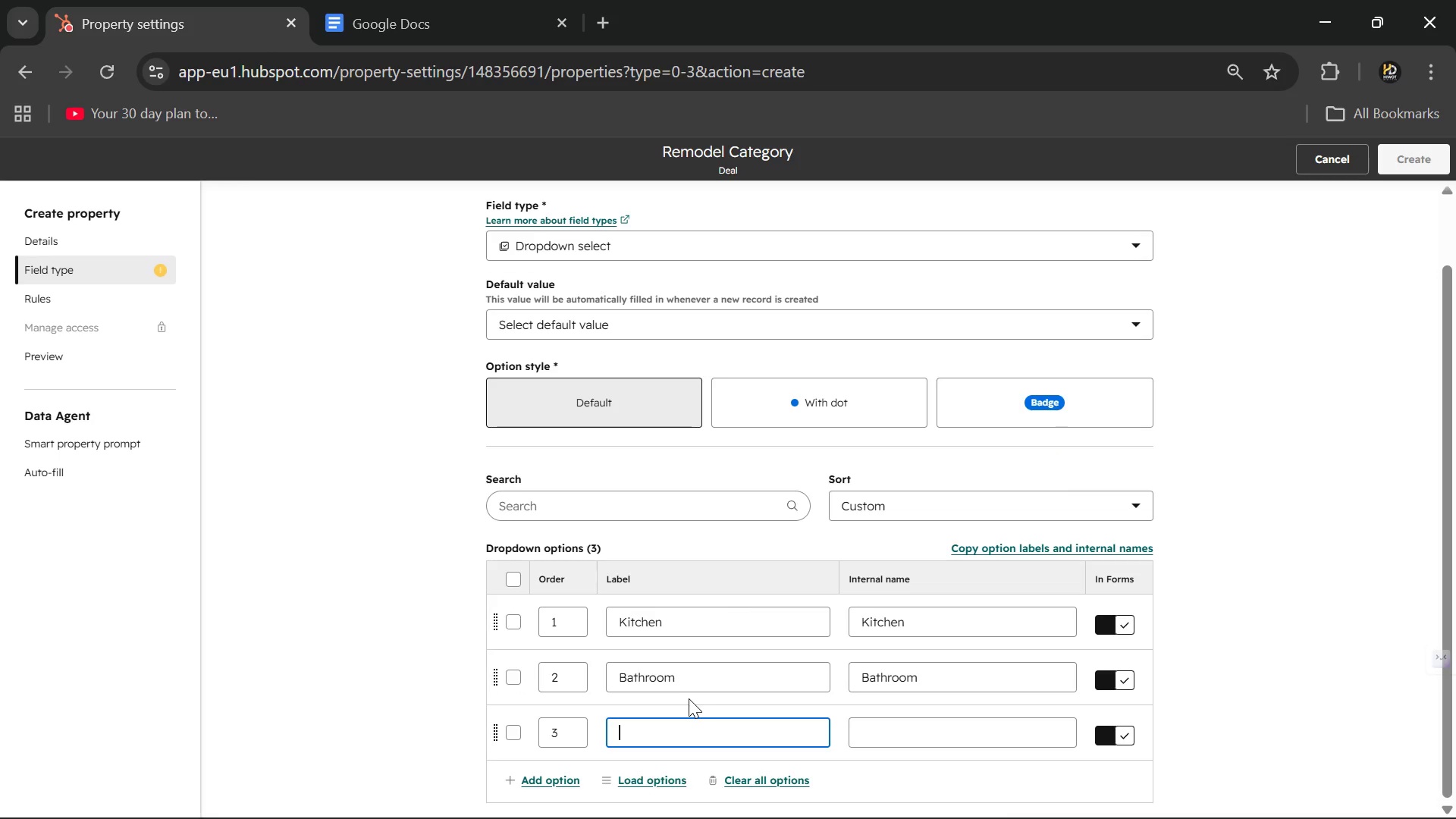 
type(Floo)
 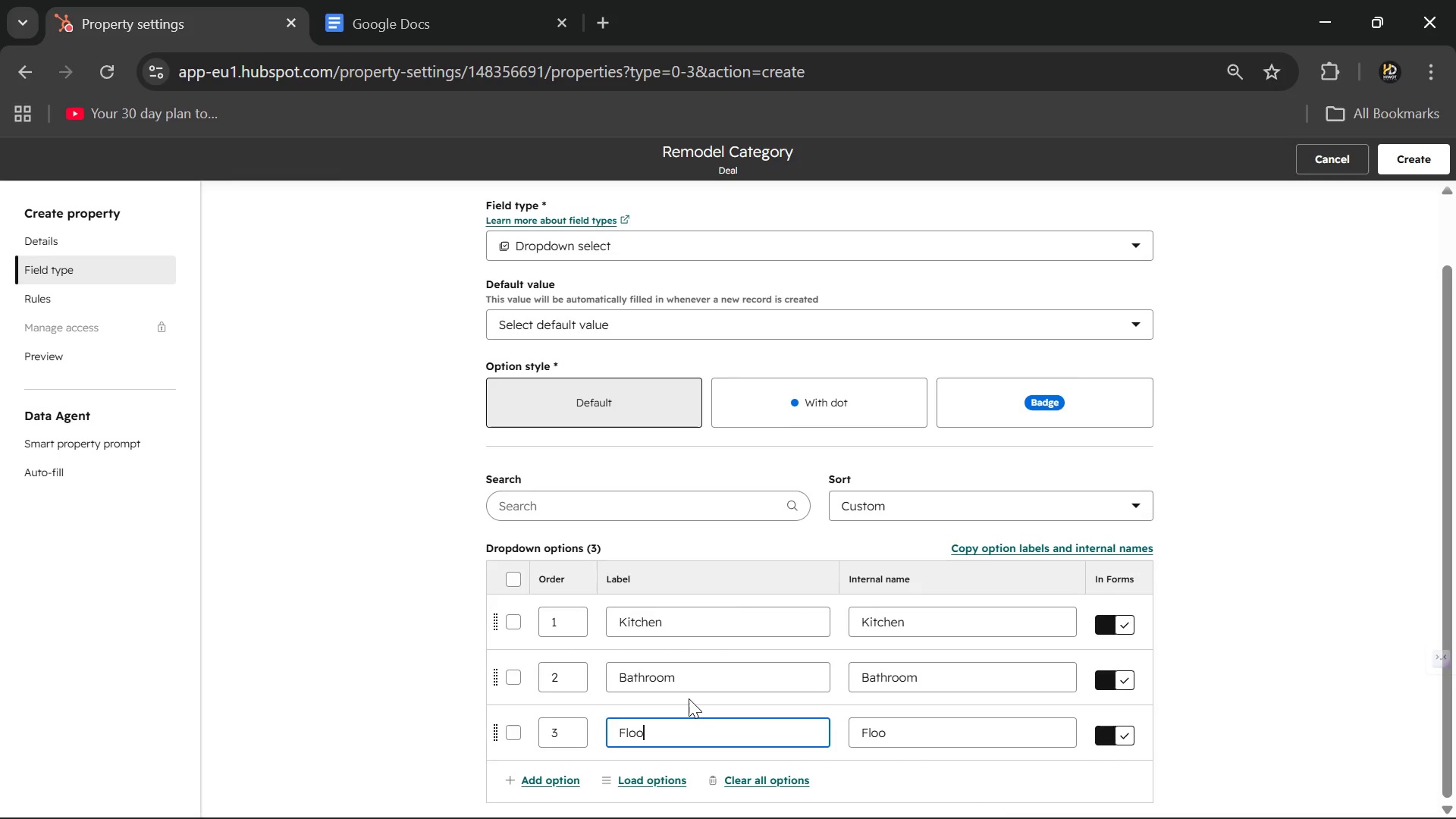 
wait(55.78)
 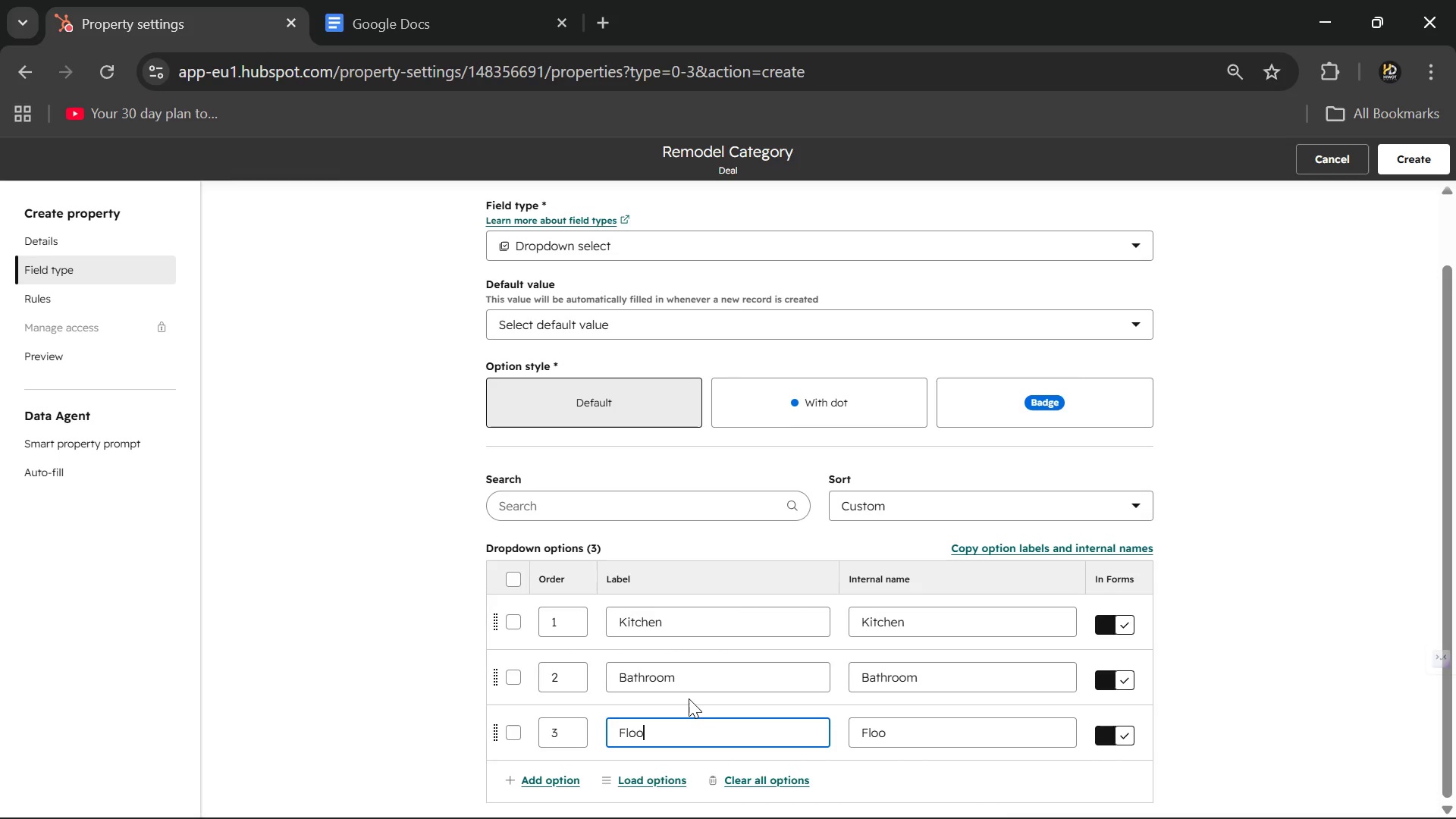 
type(ring )
 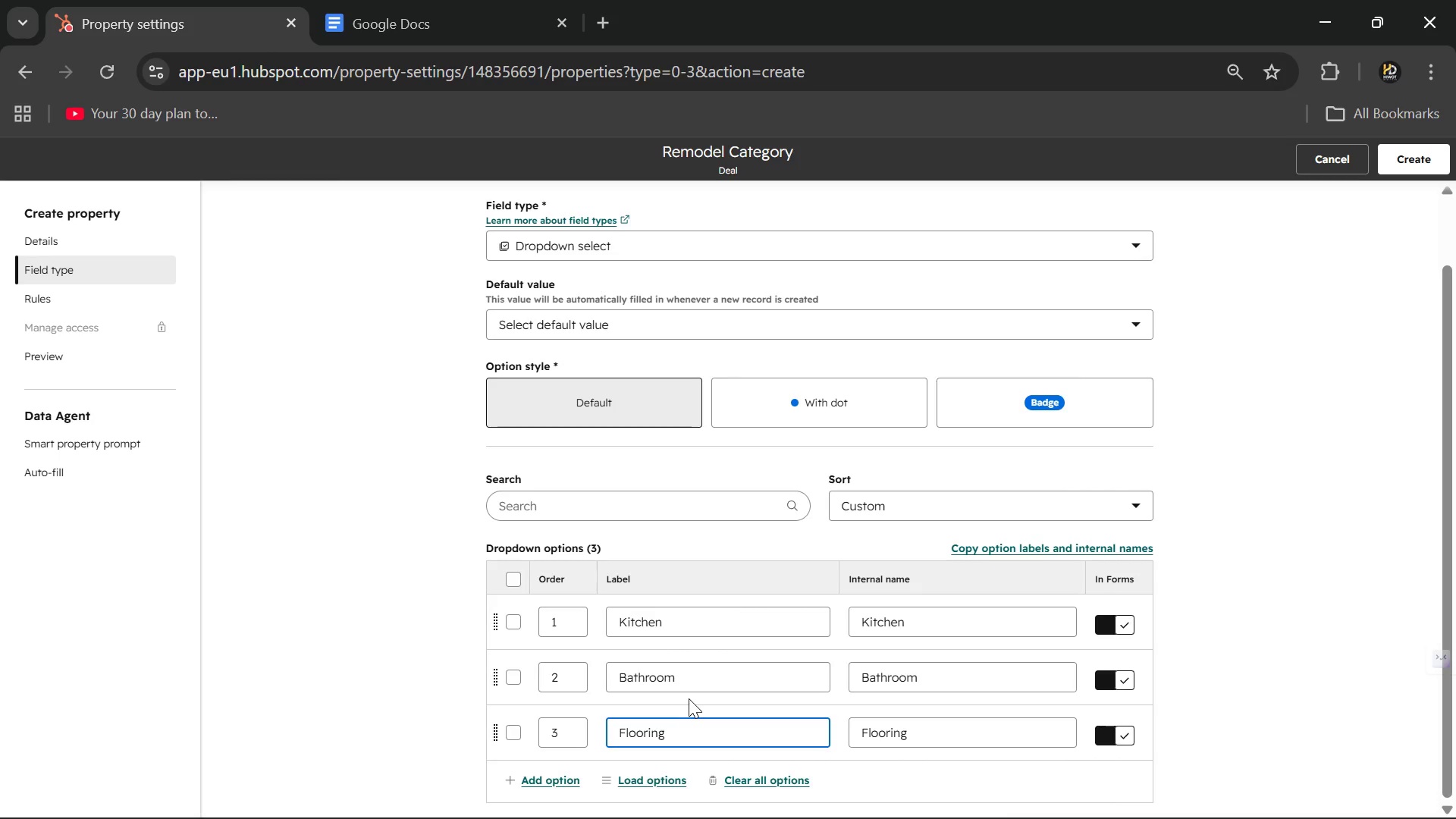 
key(Enter)
 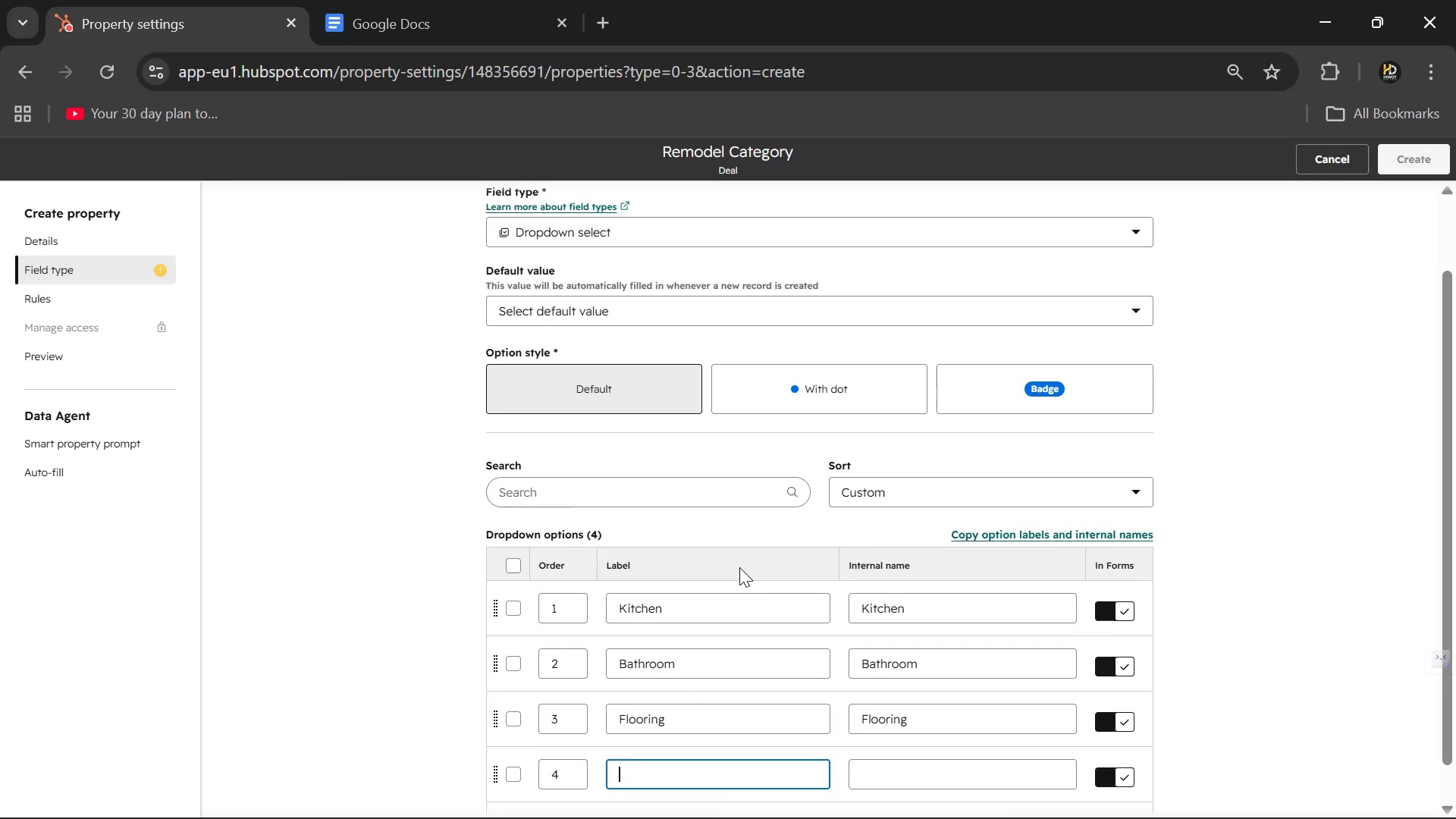 
scroll: coordinate [739, 567], scroll_direction: down, amount: 4.0
 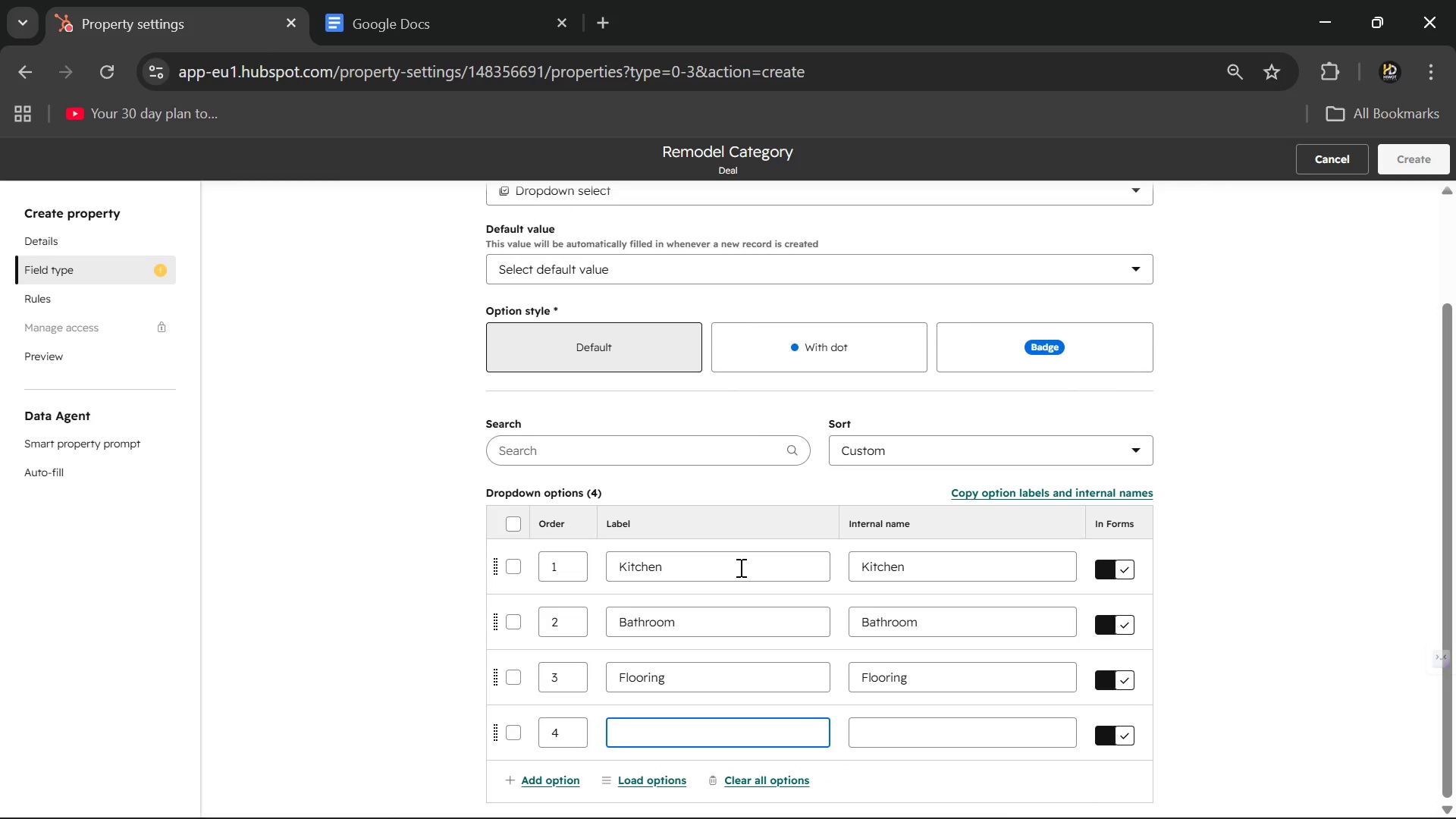 
type(Cabinetry )
 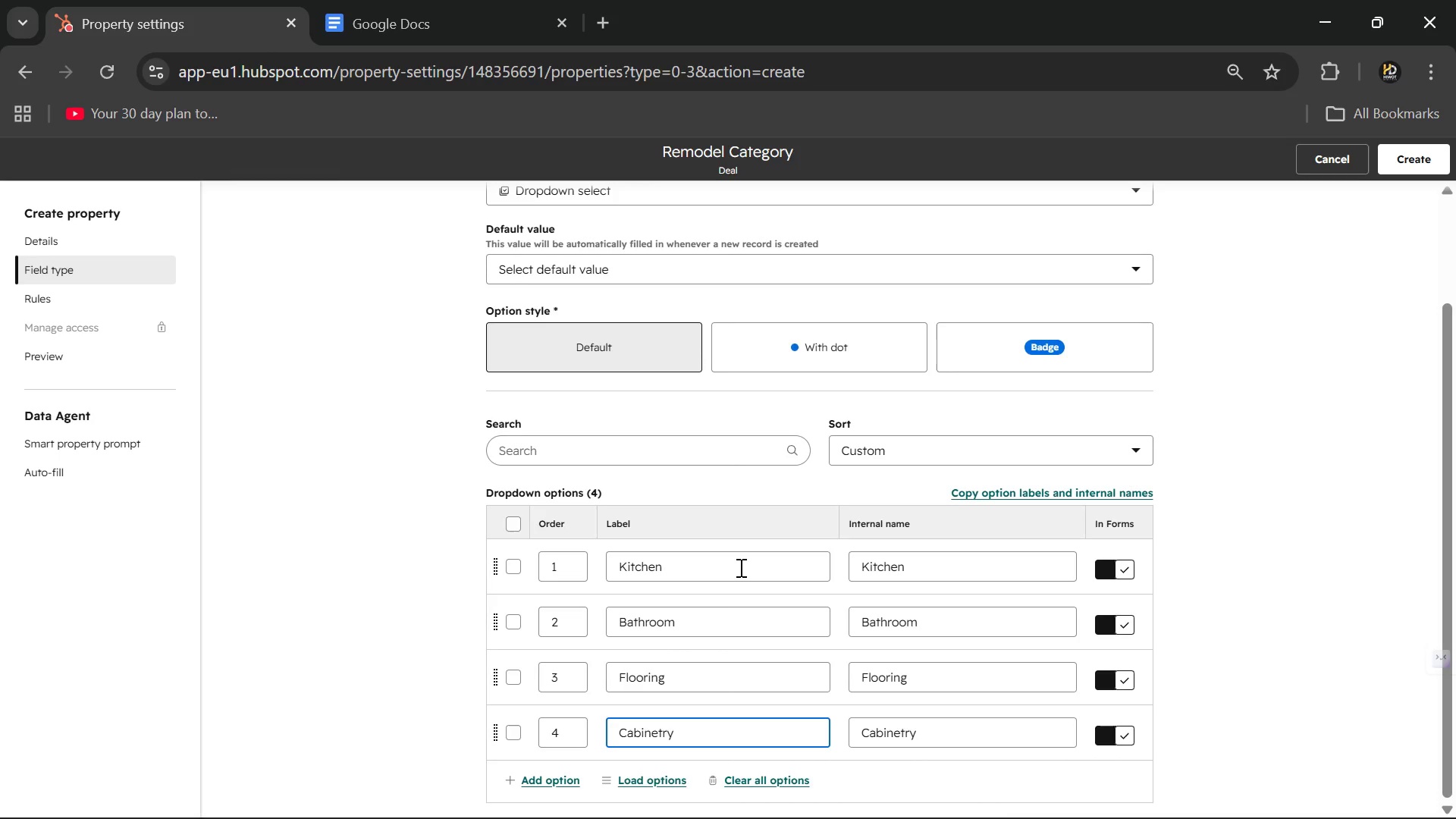 
scroll: coordinate [739, 567], scroll_direction: up, amount: 2.0
 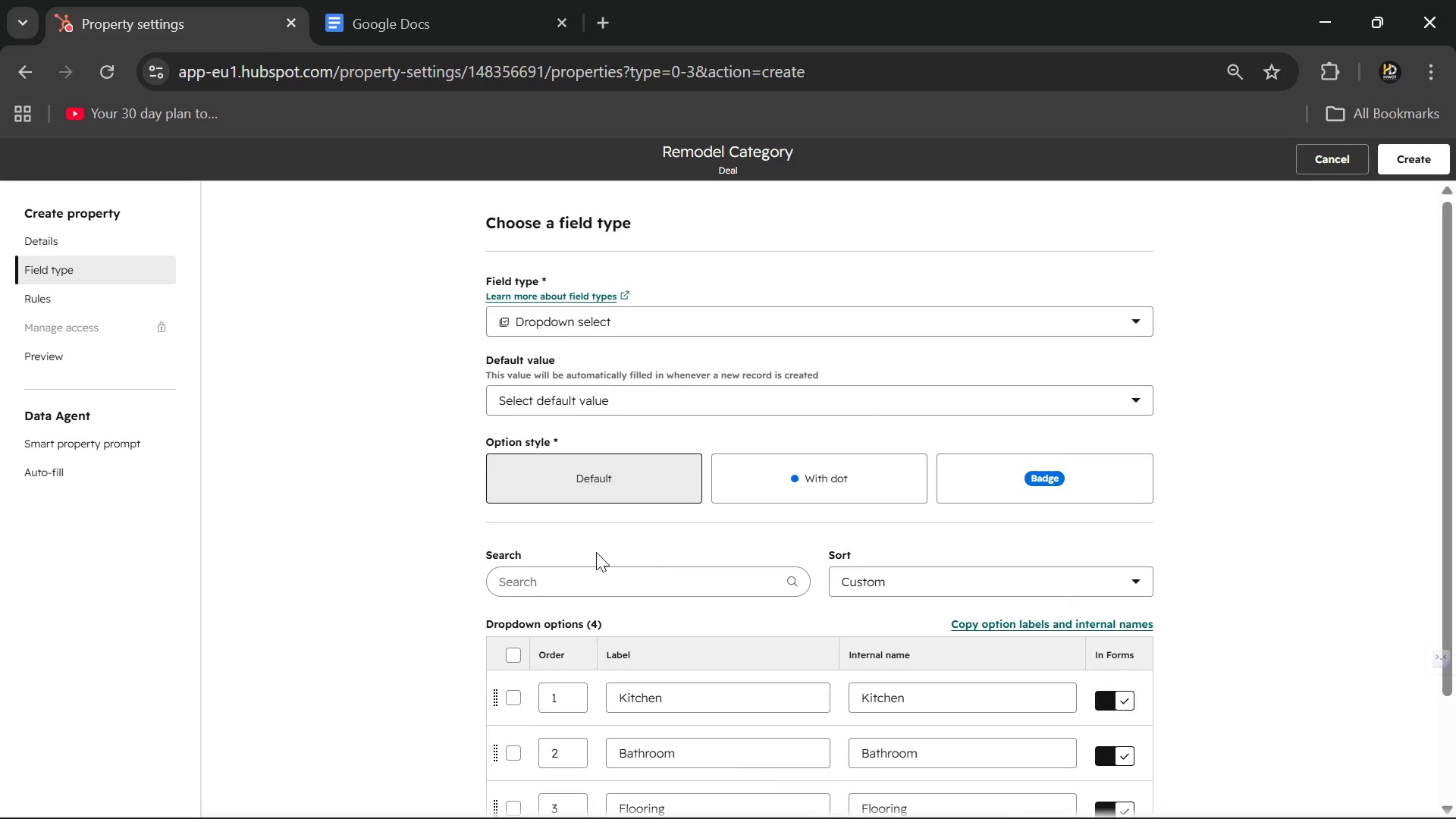 
left_click([617, 535])
 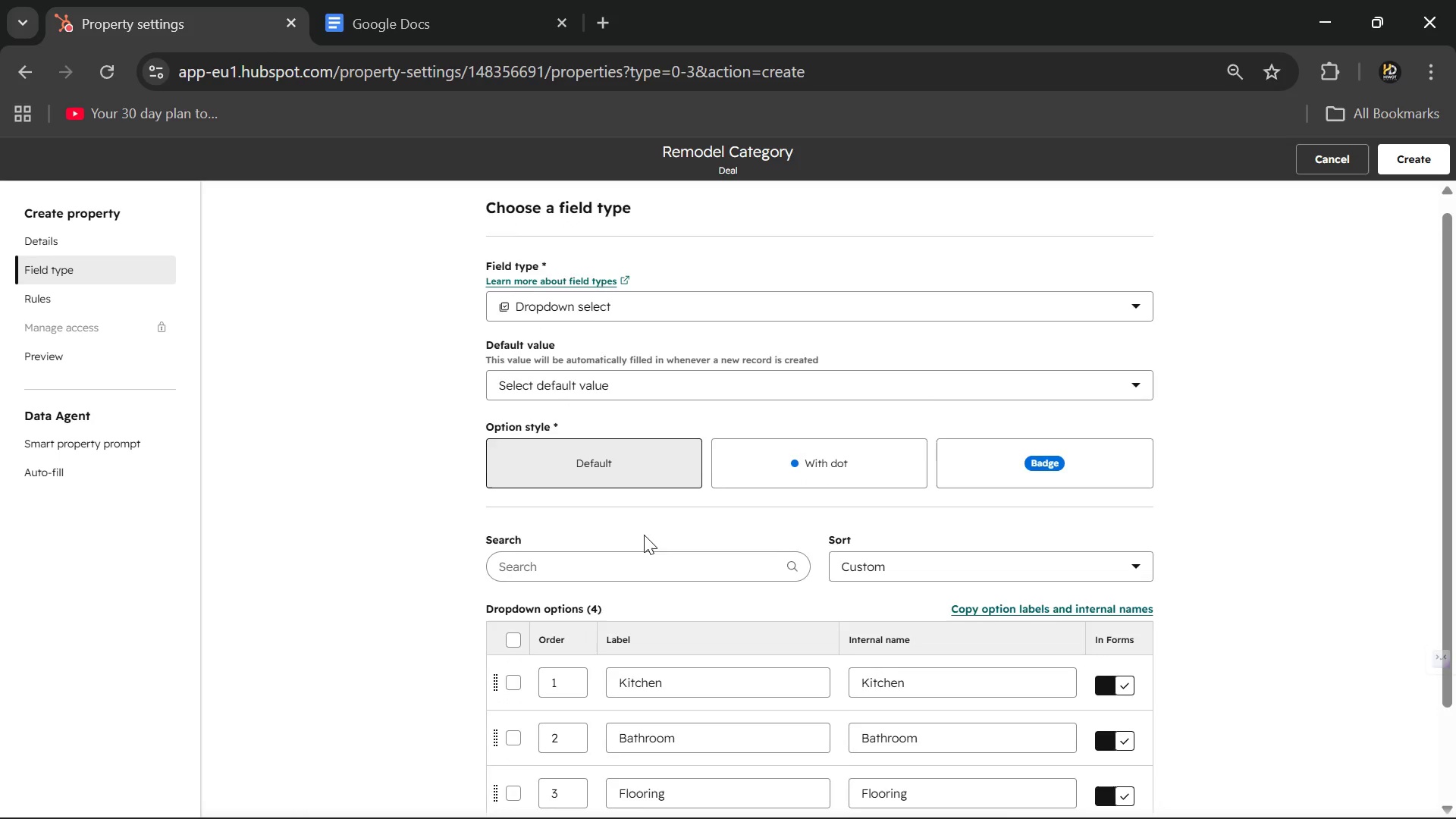 
scroll: coordinate [644, 535], scroll_direction: down, amount: 2.0
 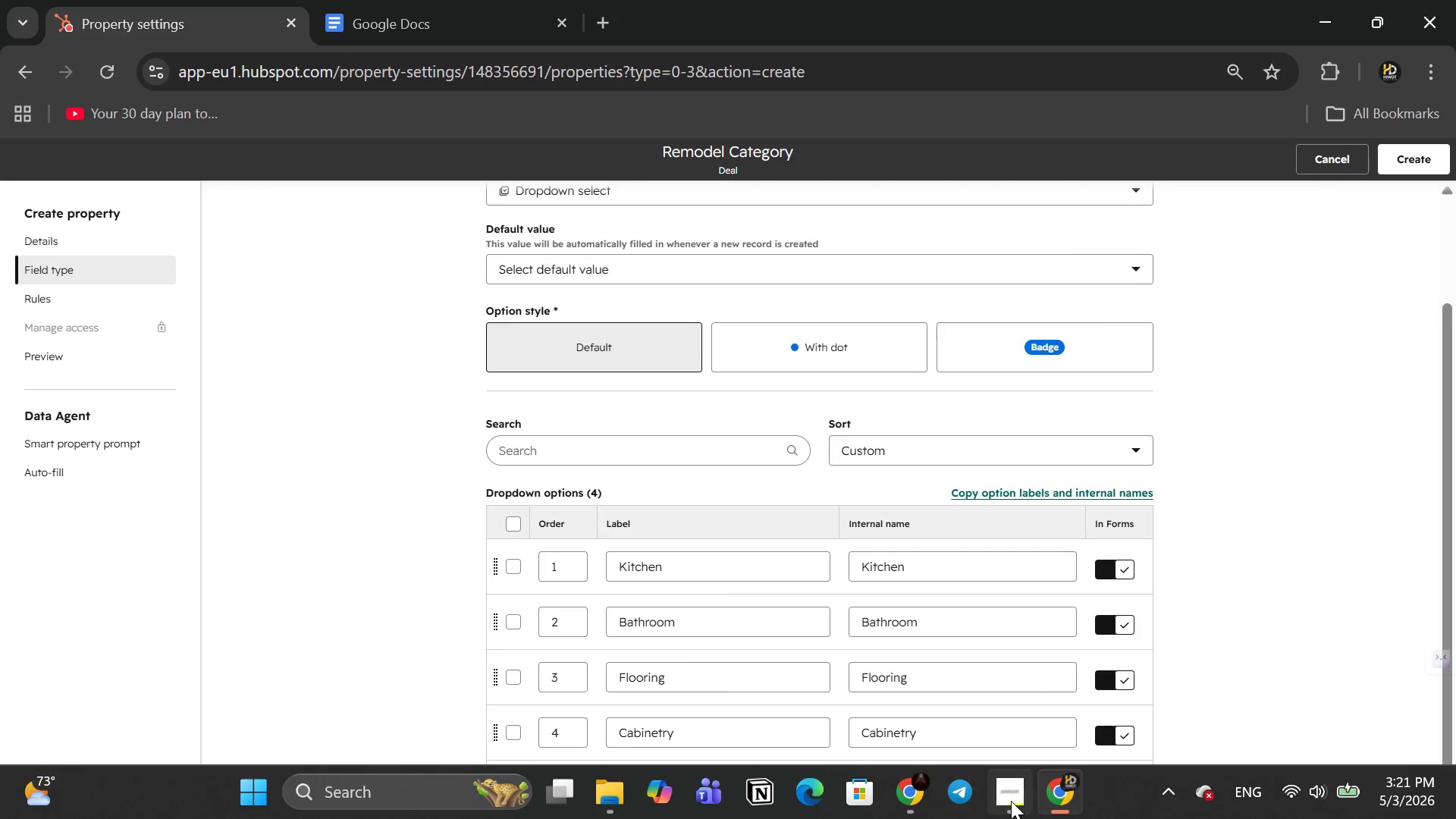 
left_click([1011, 801])